 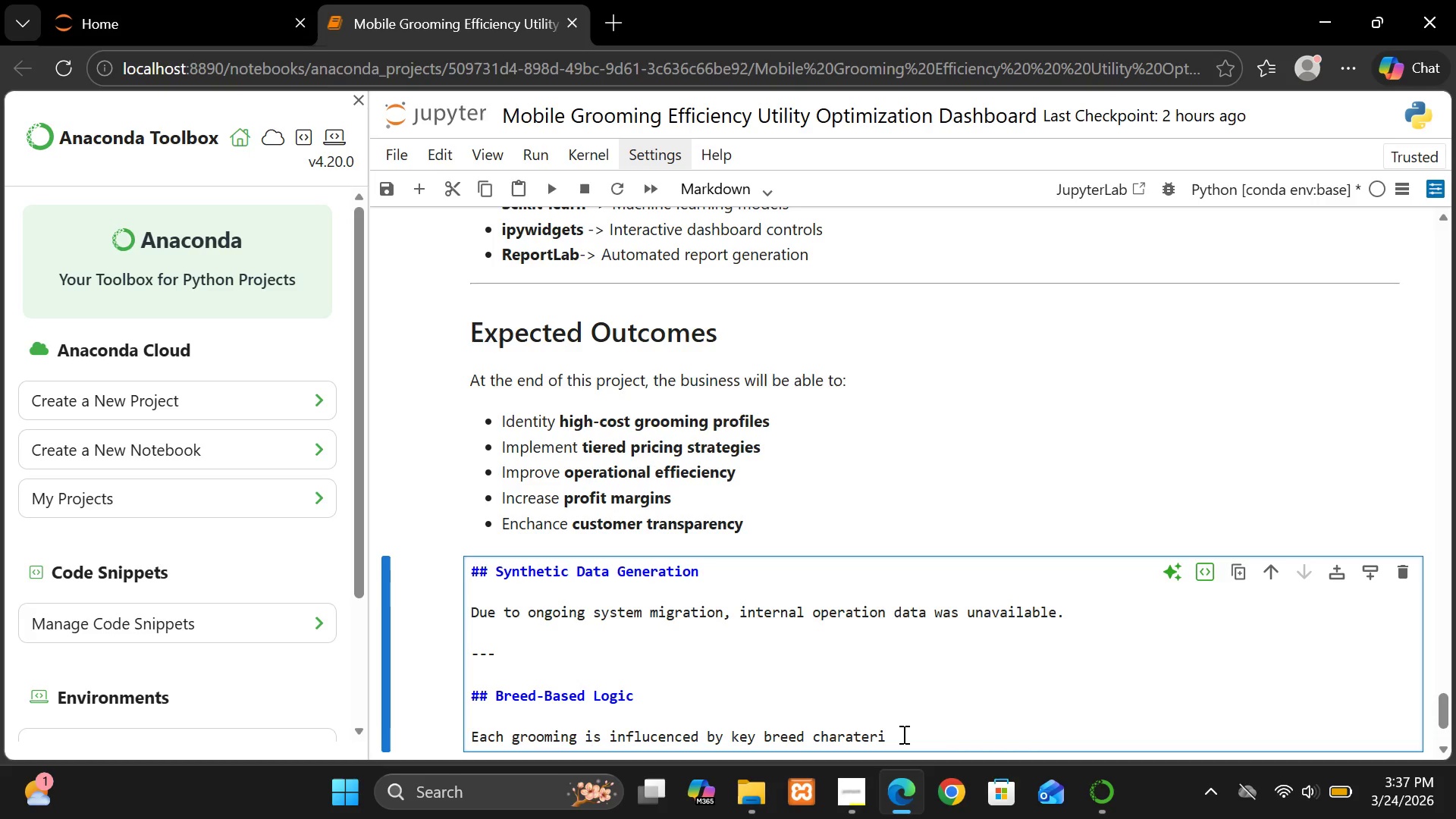 
type(stics:)
 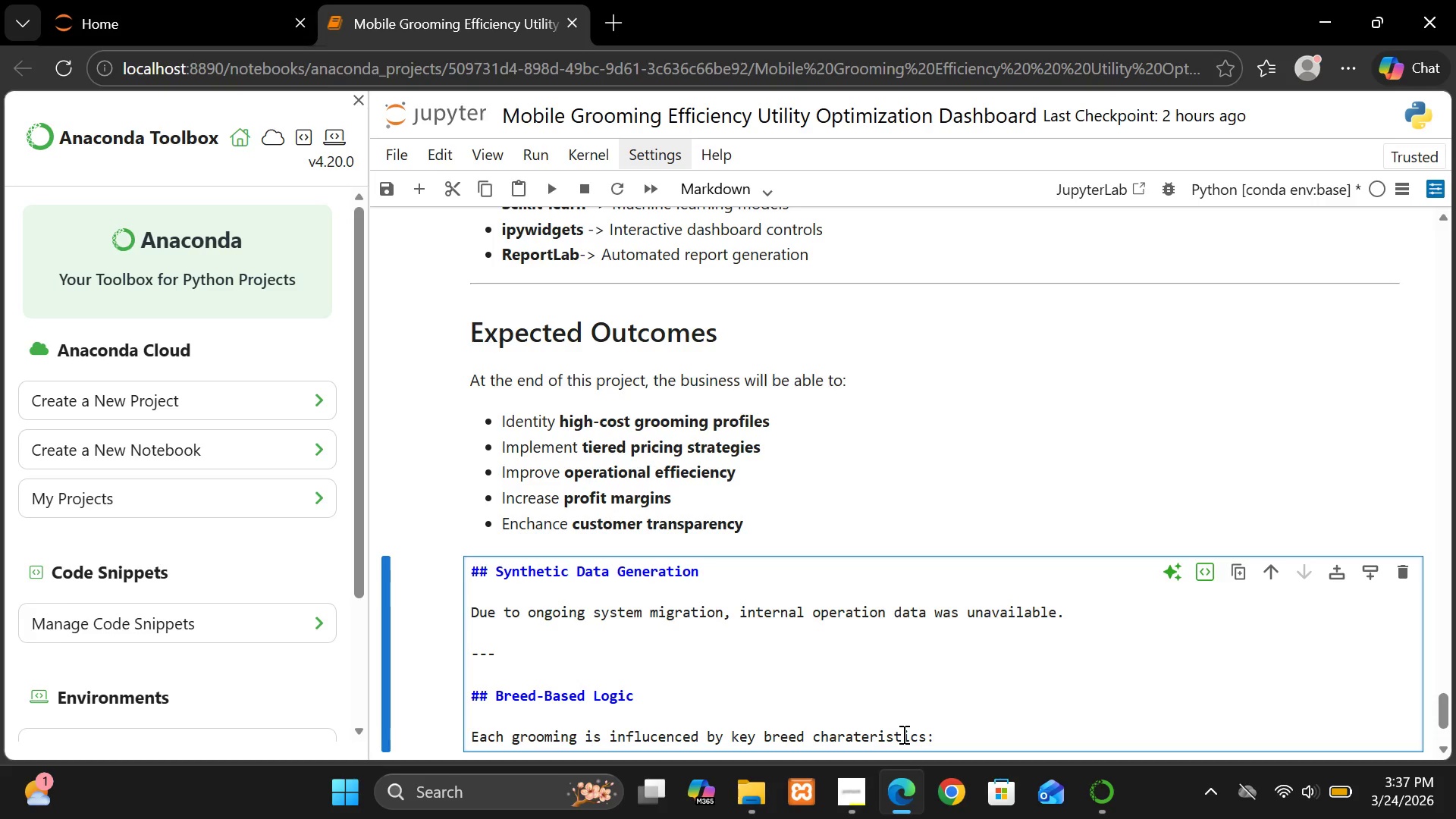 
key(Enter)
 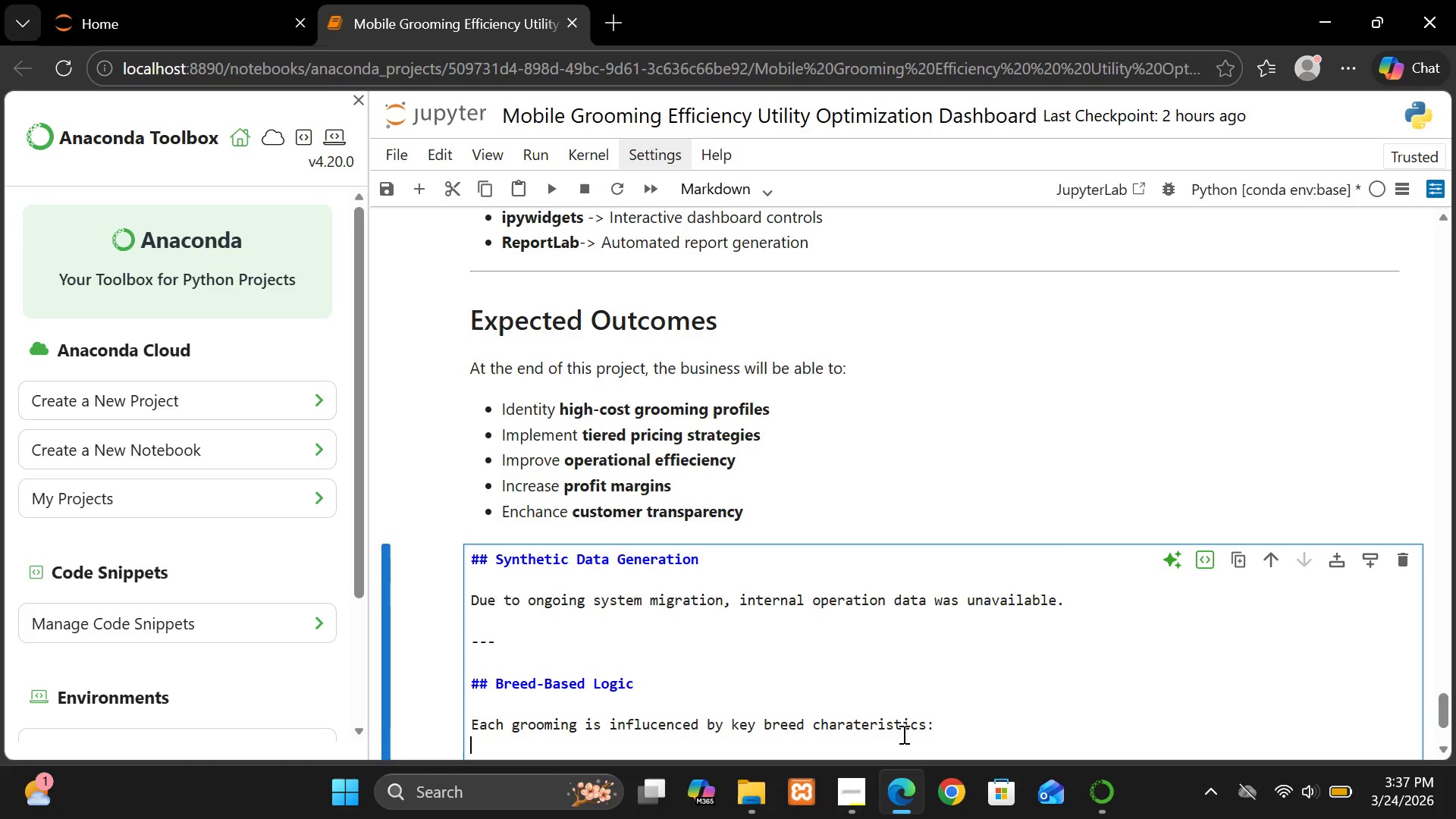 
key(Enter)
 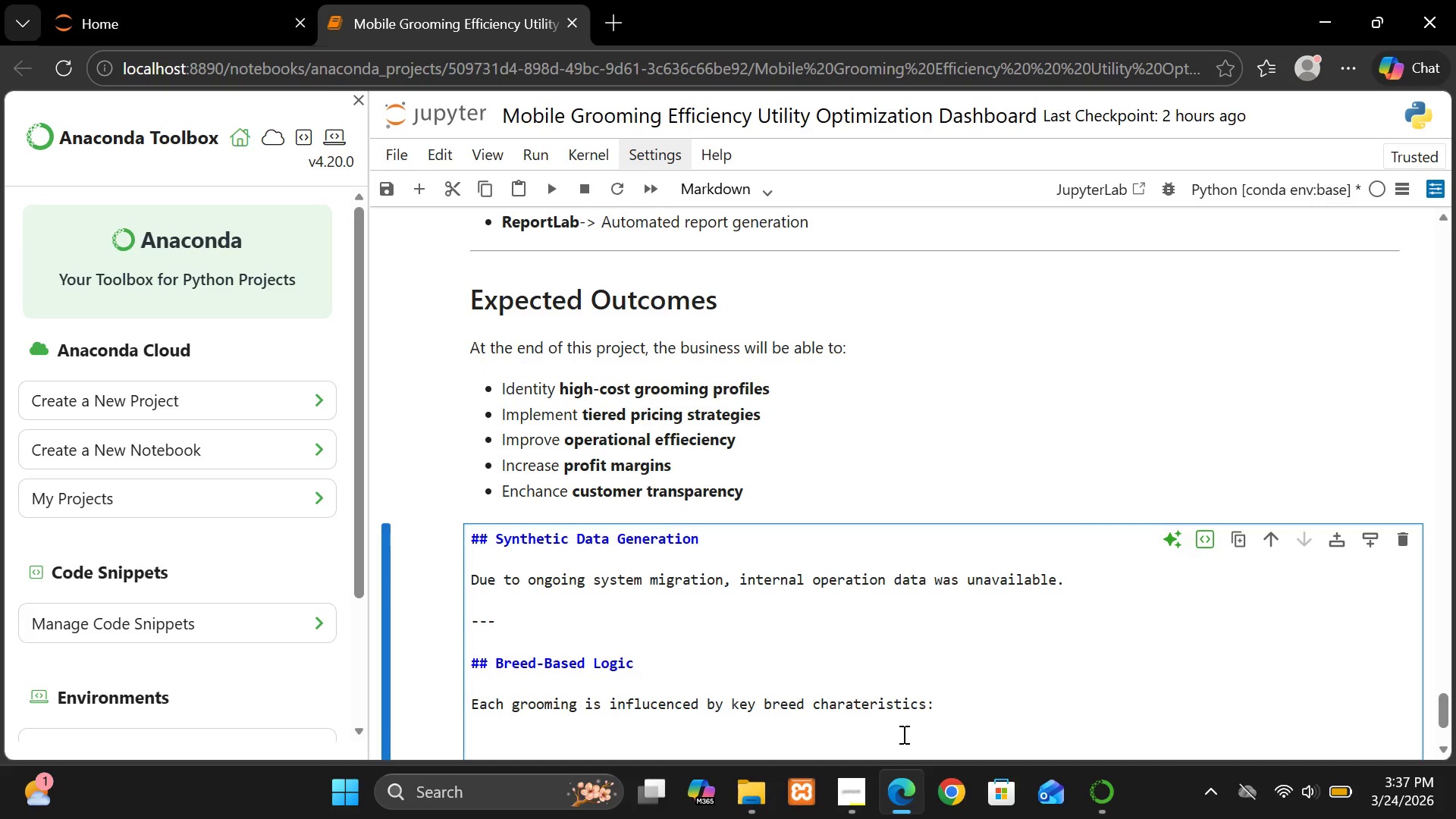 
type(## 1. Size)
 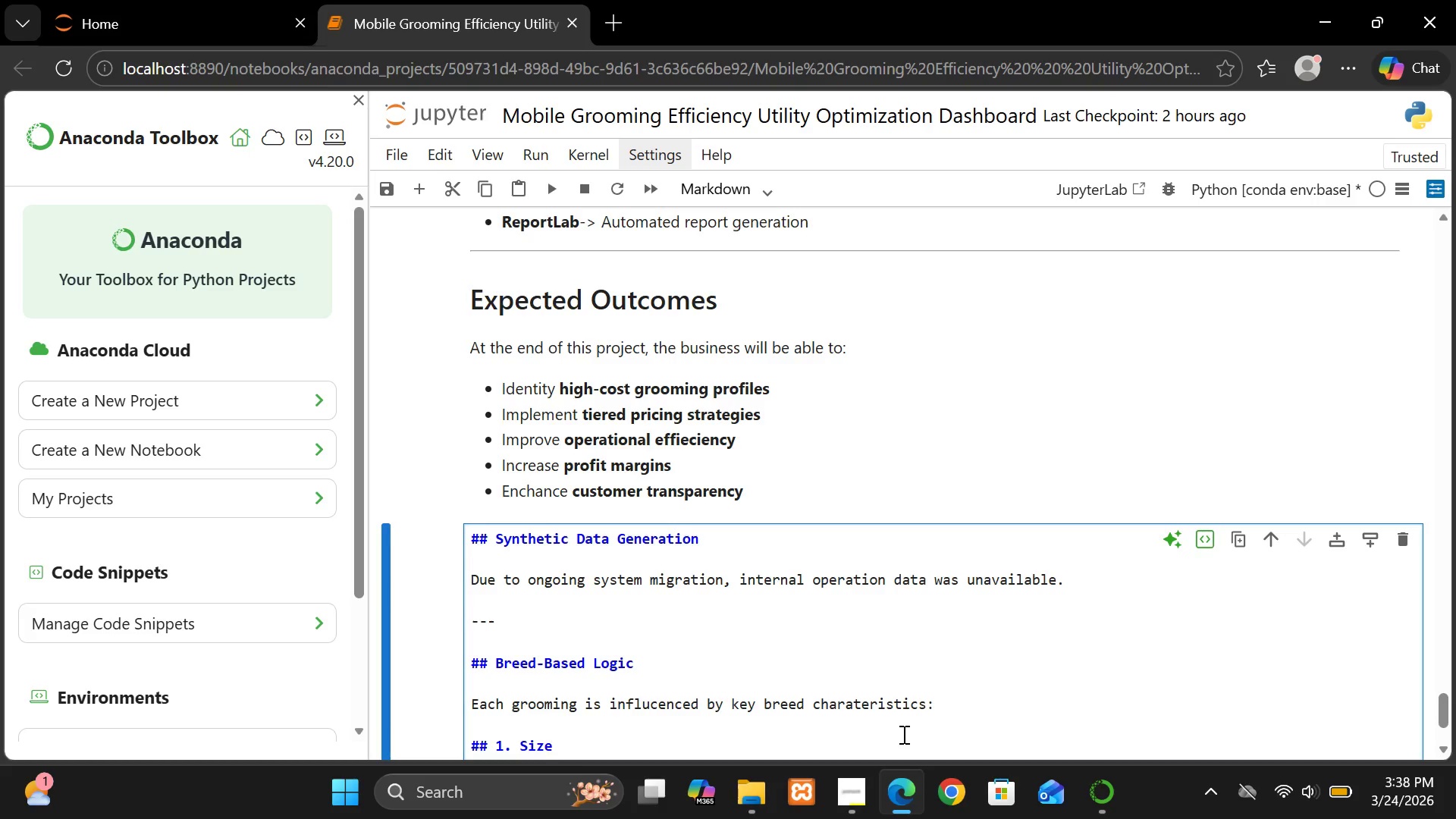 
key(Enter)
 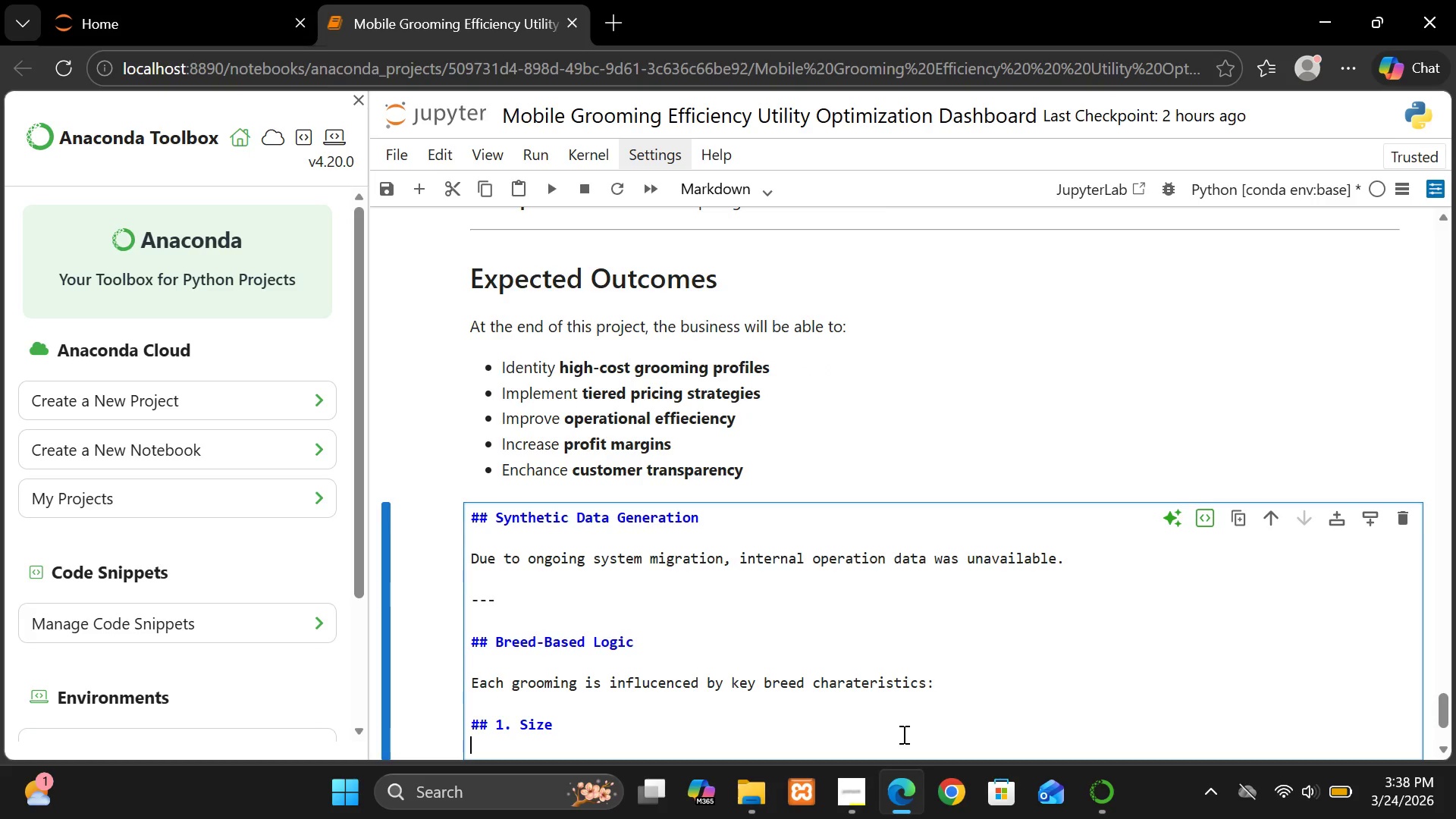 
key(Equal)
 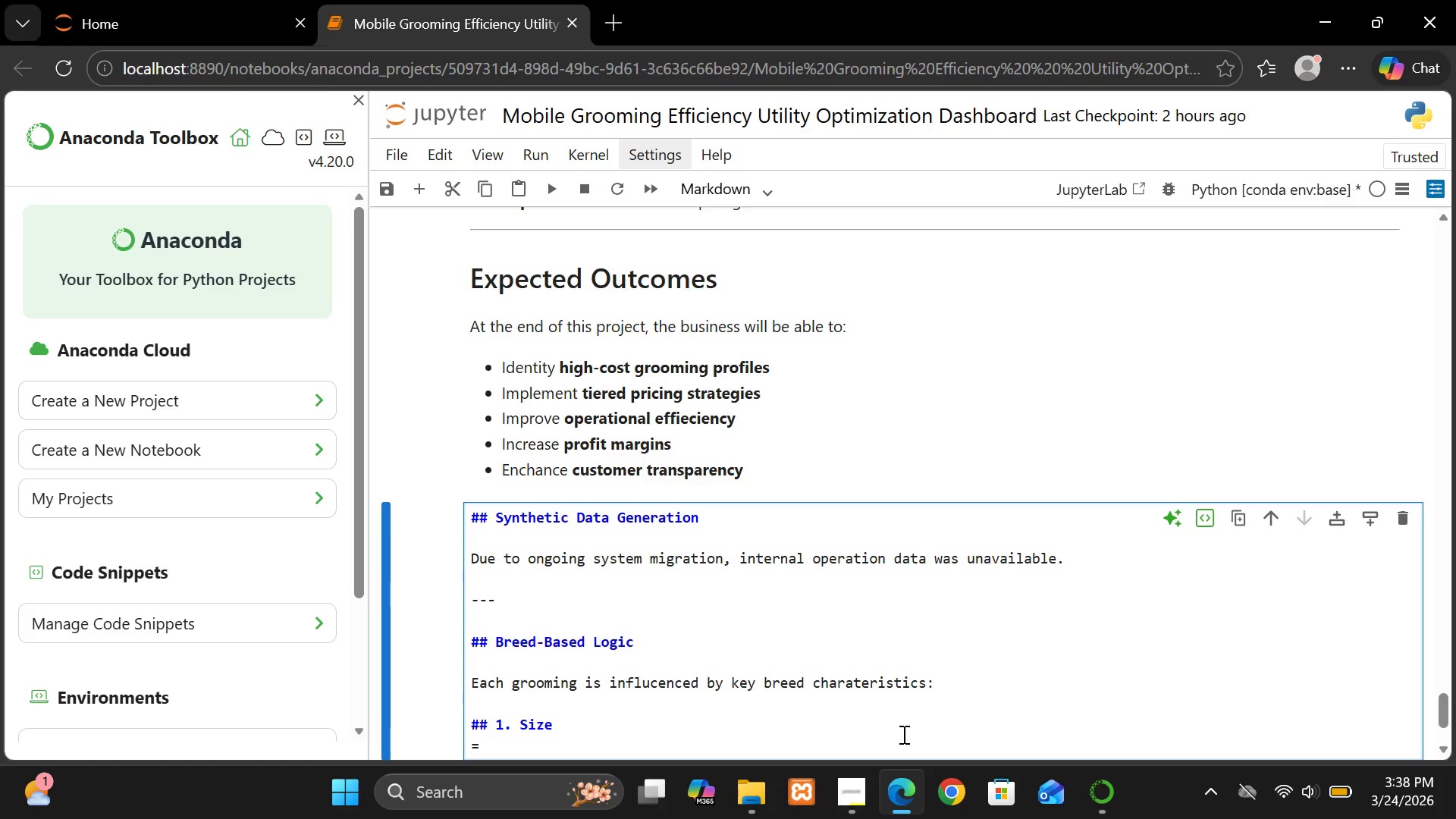 
key(Delete)
 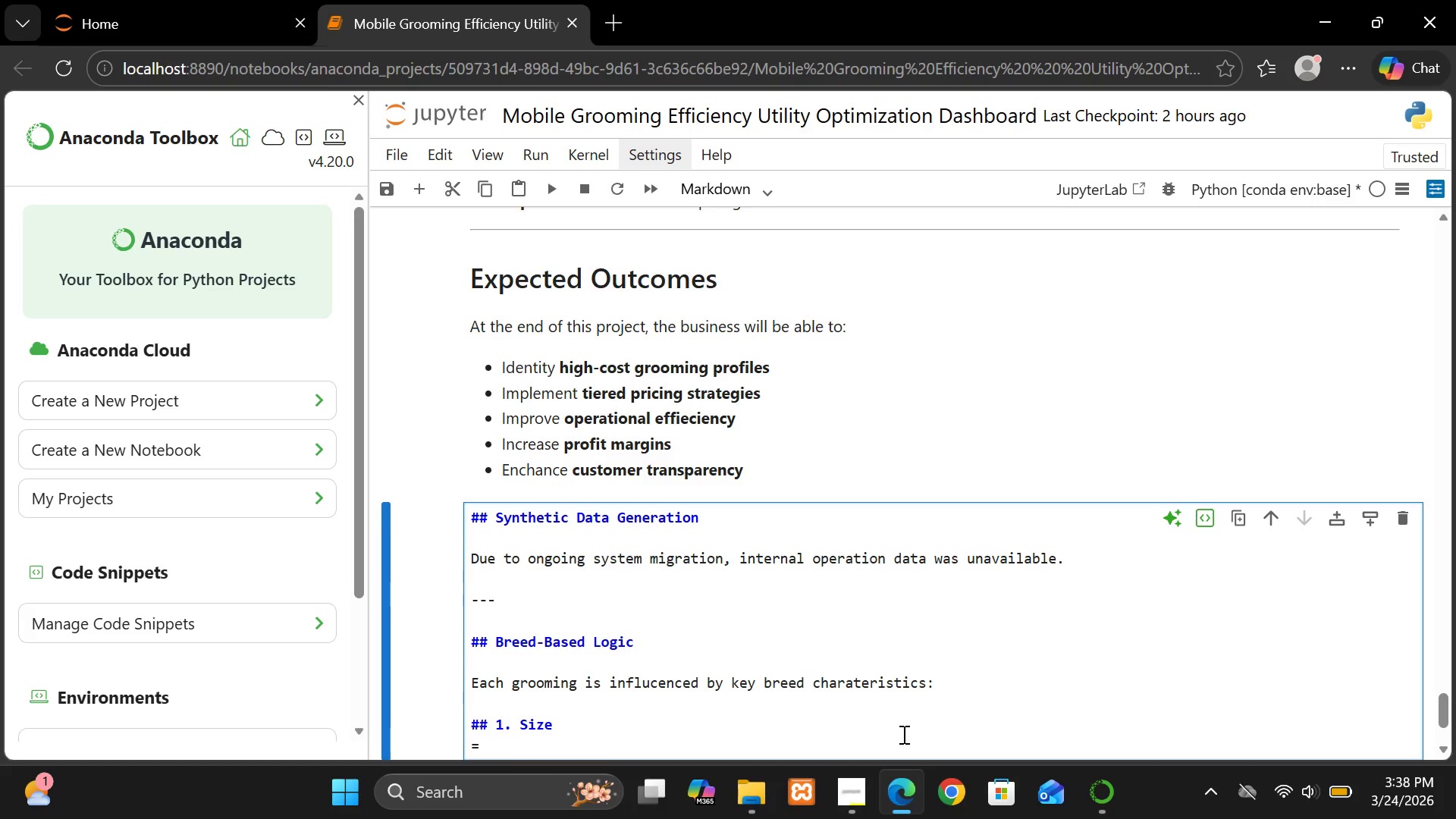 
hold_key(key=Delete, duration=0.38)
 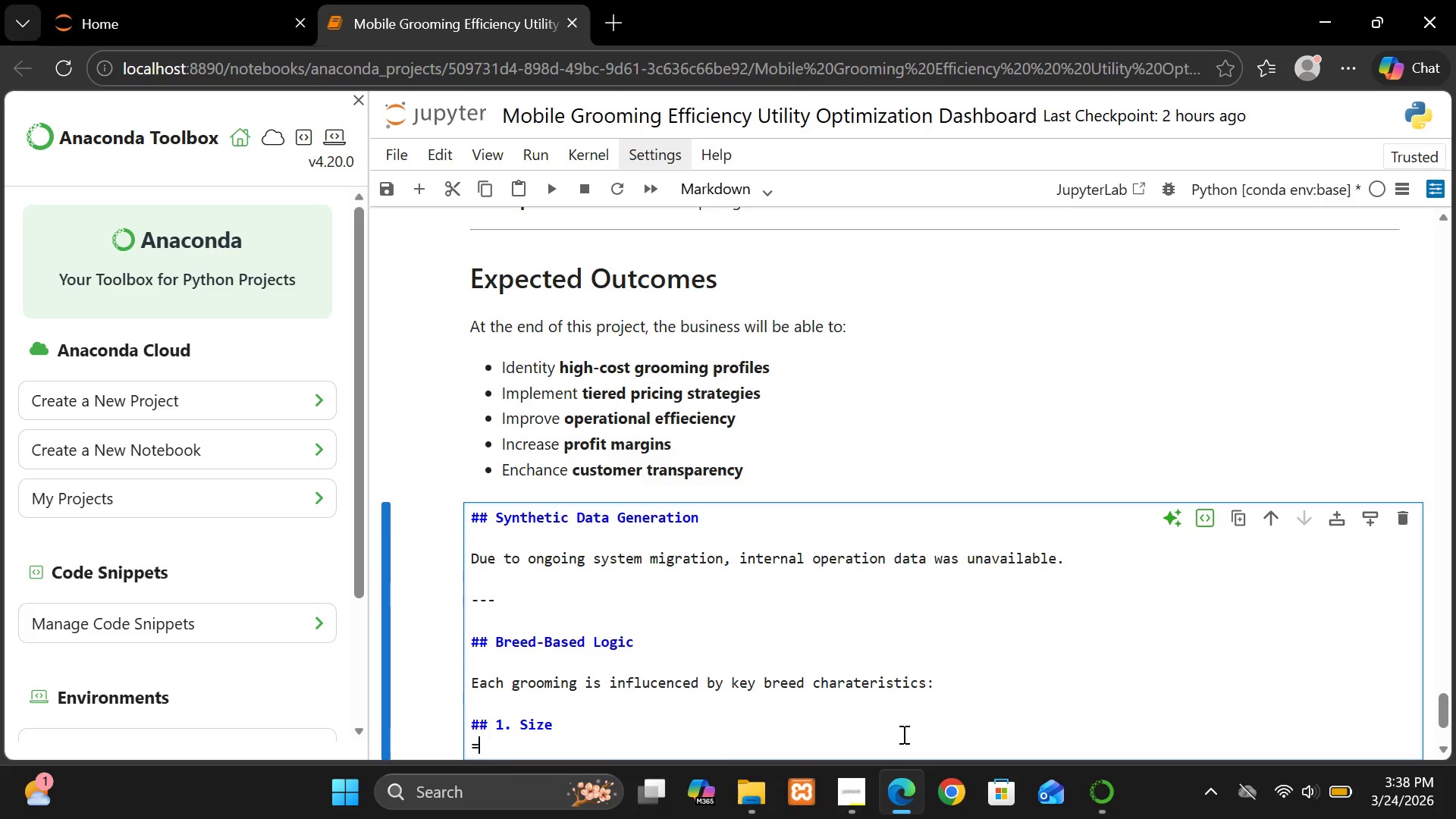 
key(Backspace)
 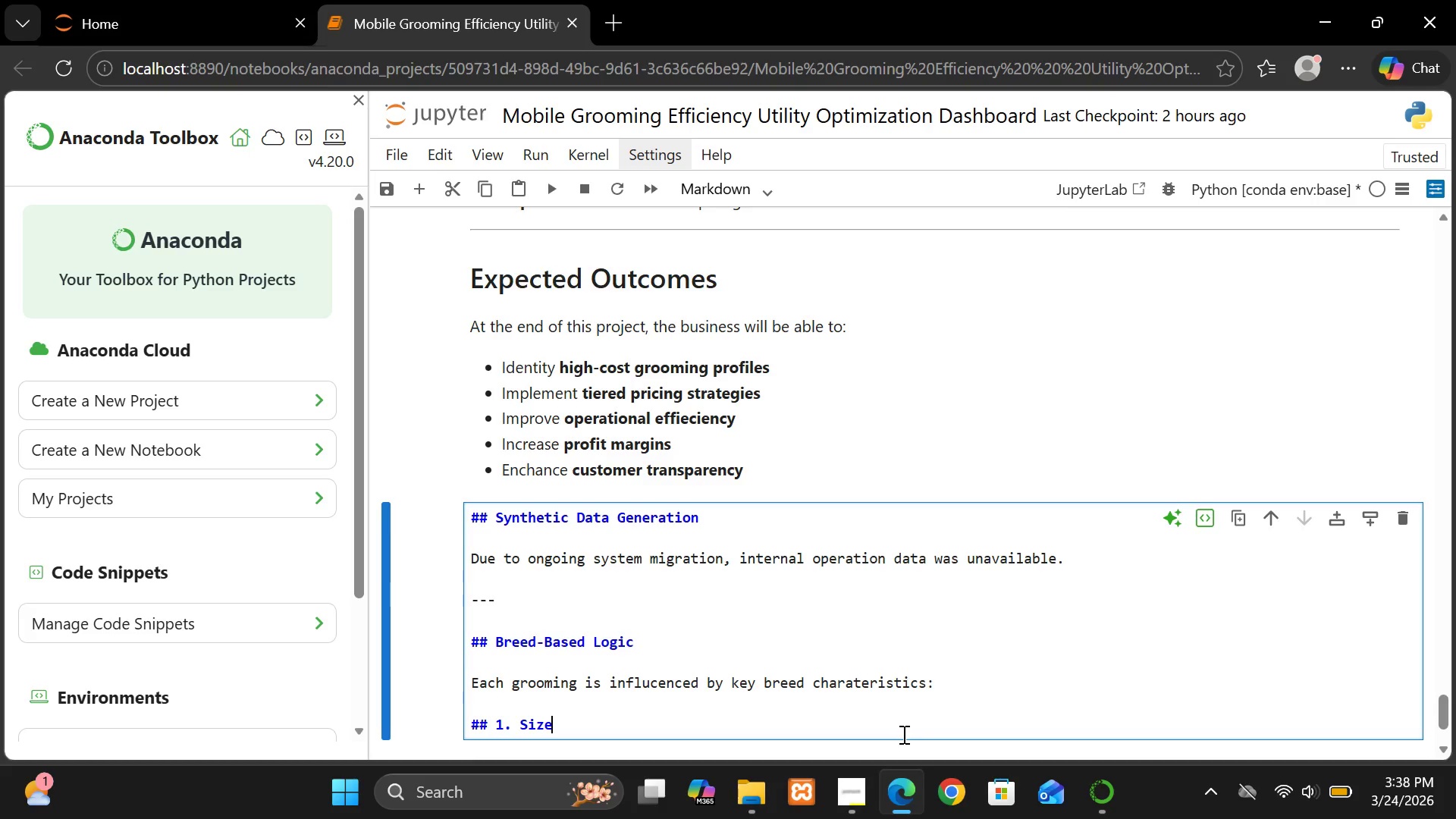 
key(Delete)
 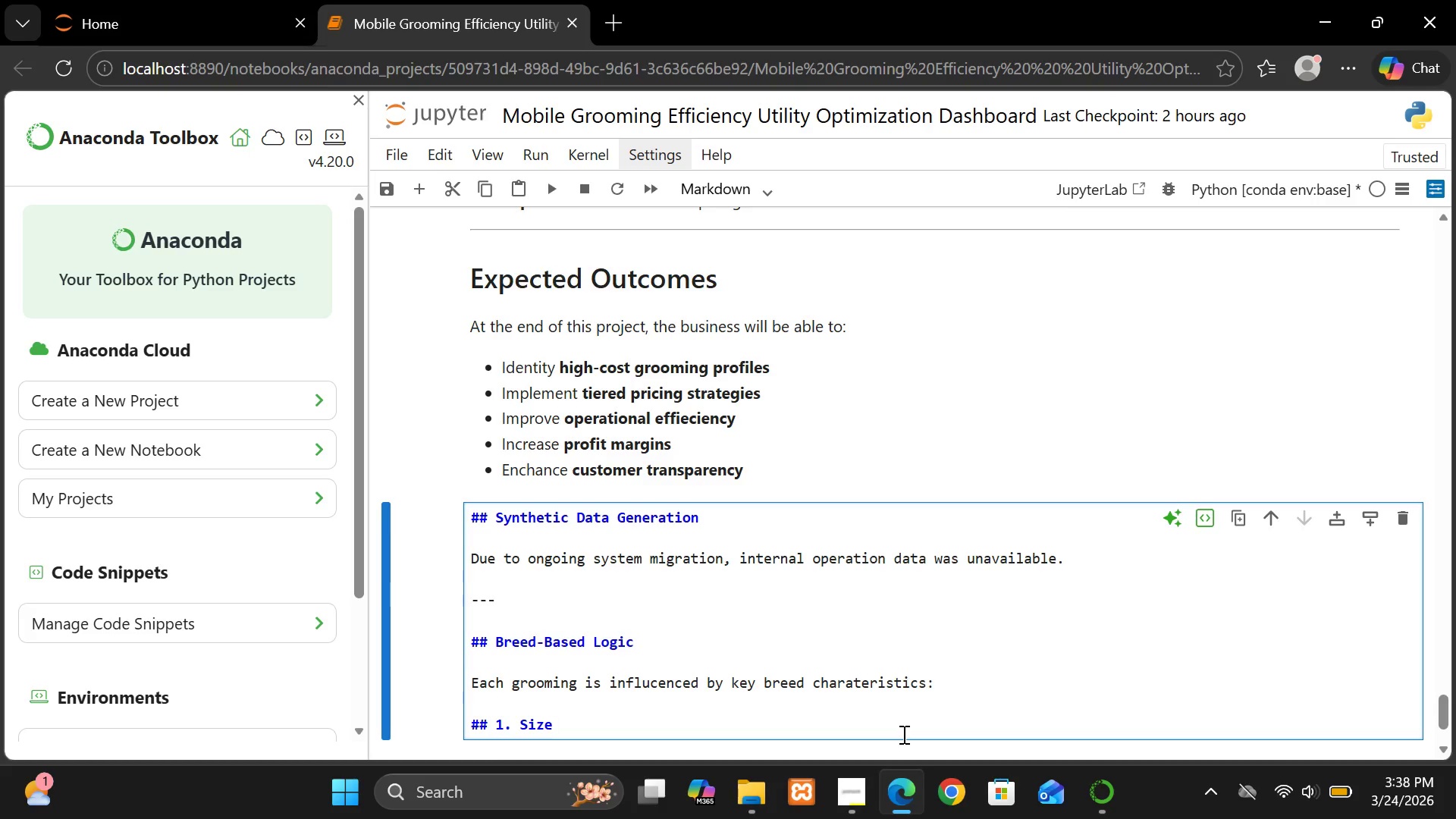 
key(Backspace)
 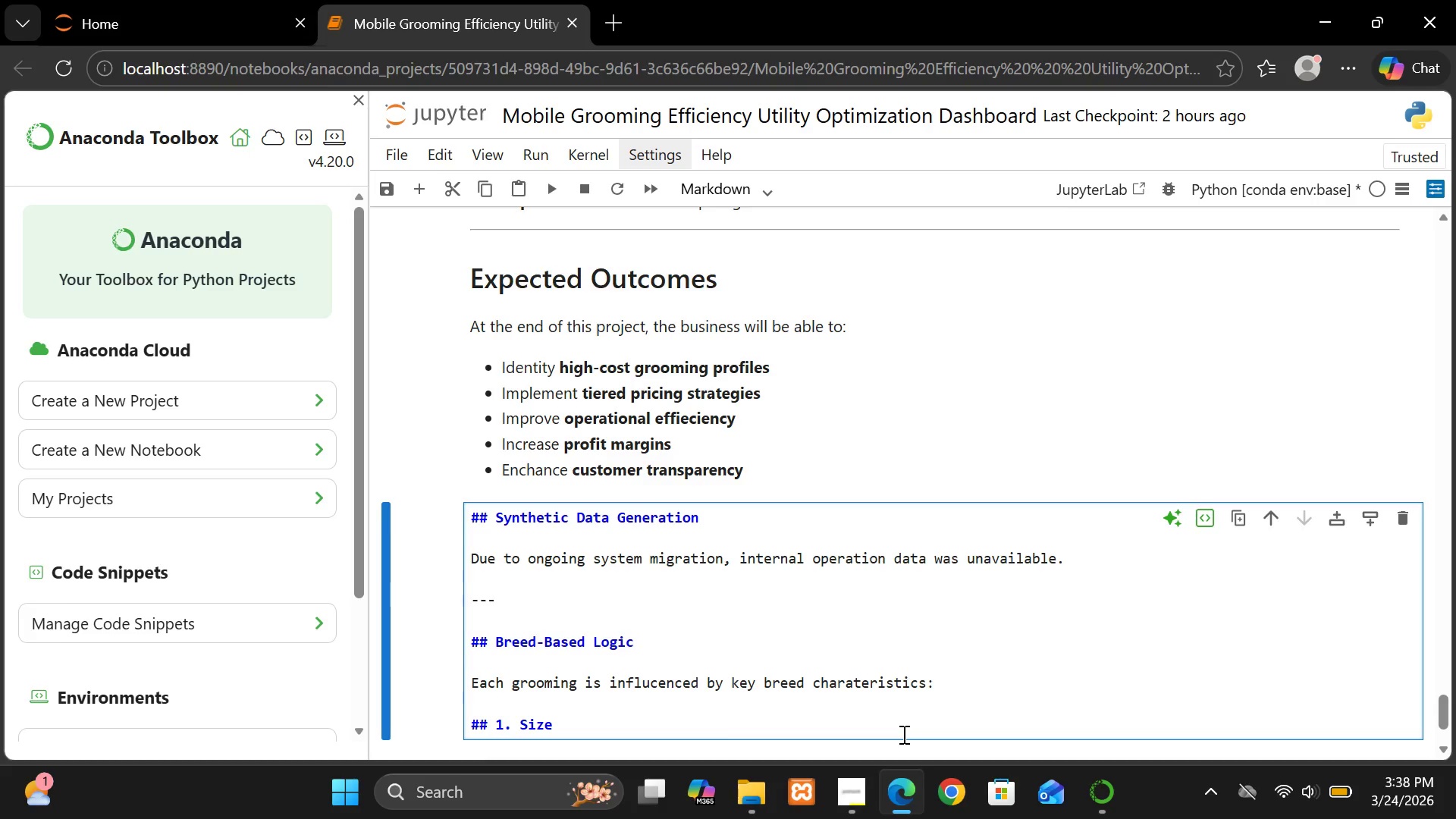 
key(Enter)
 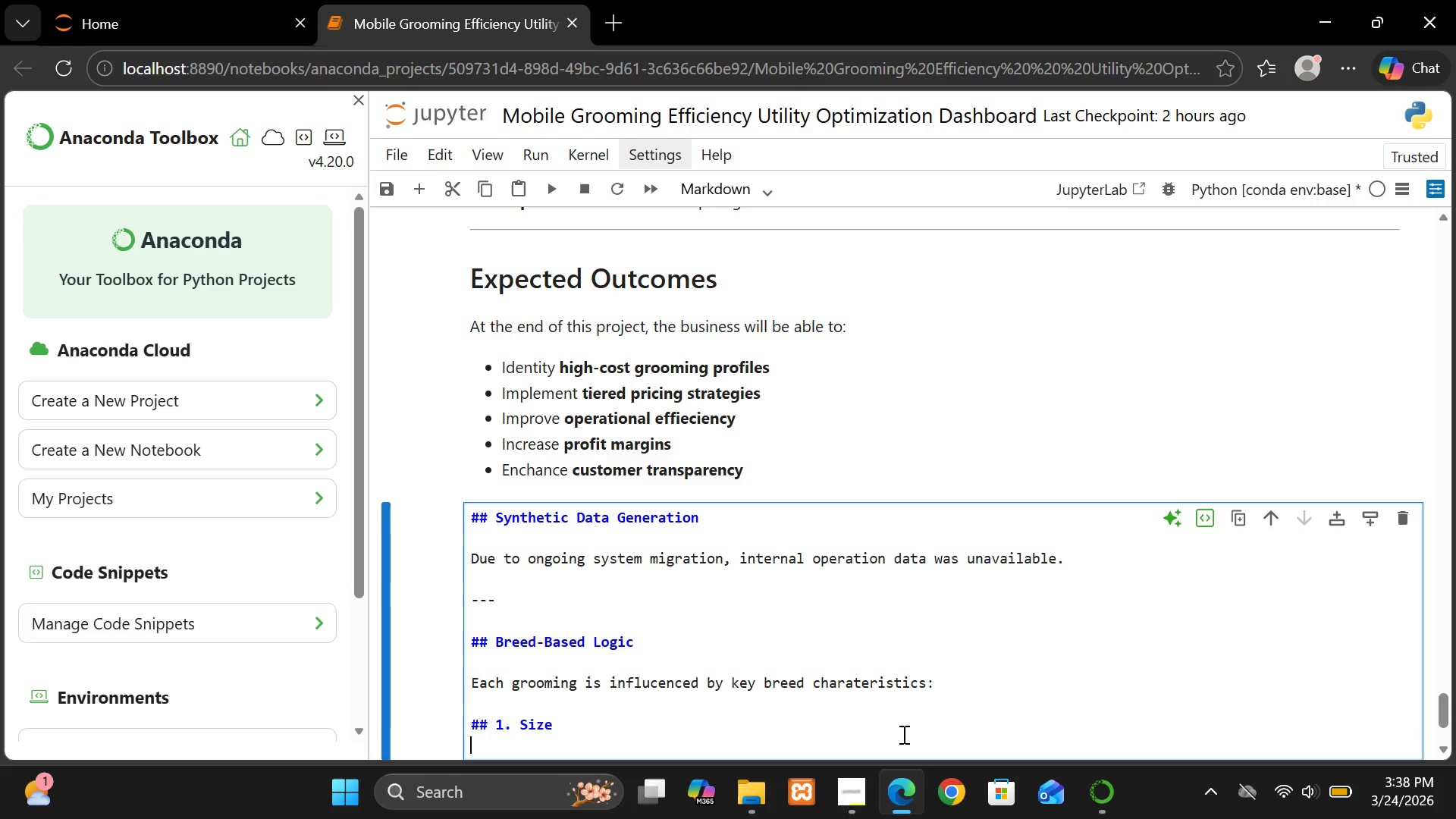 
key(Minus)
 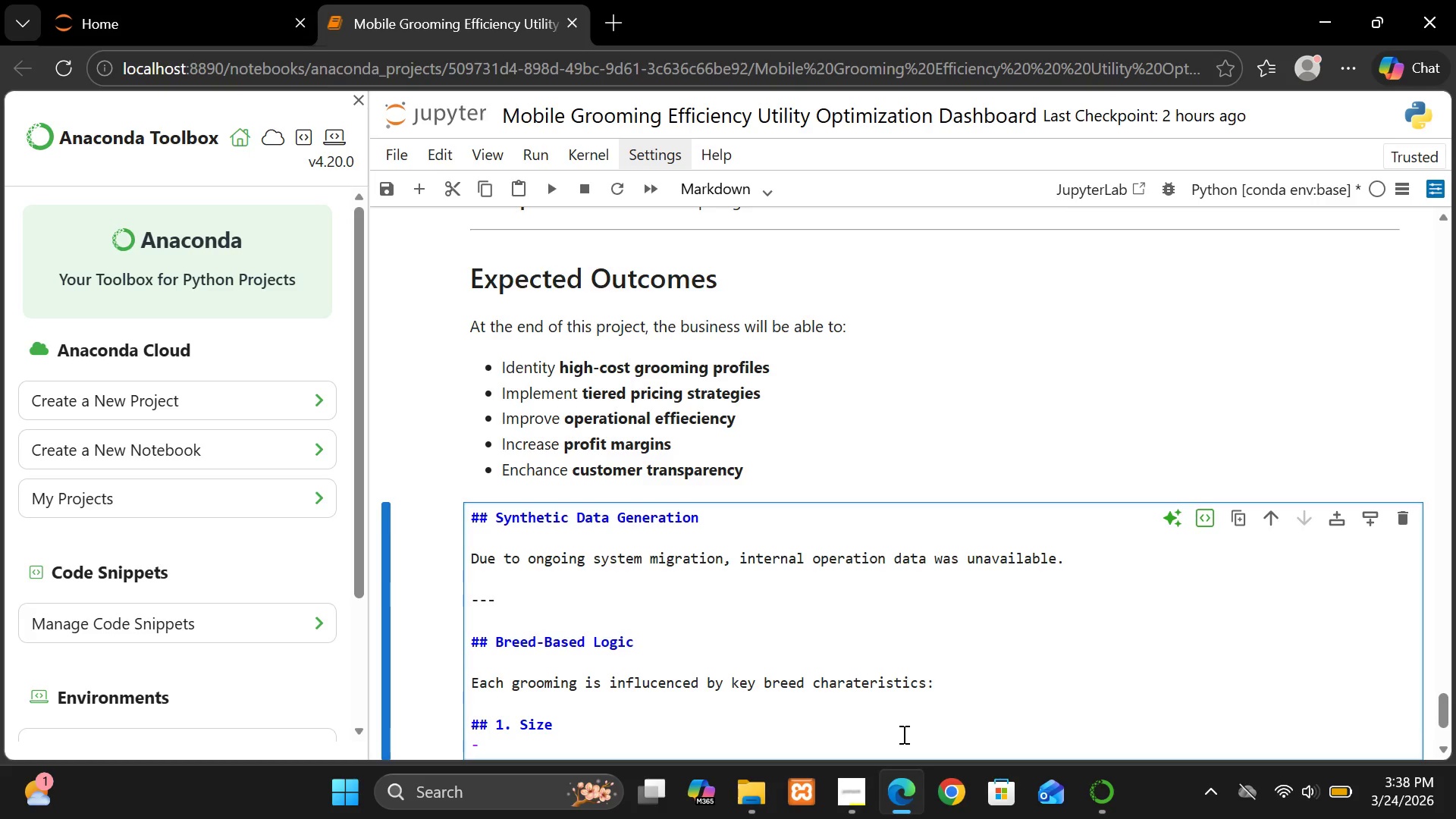 
key(Space)
 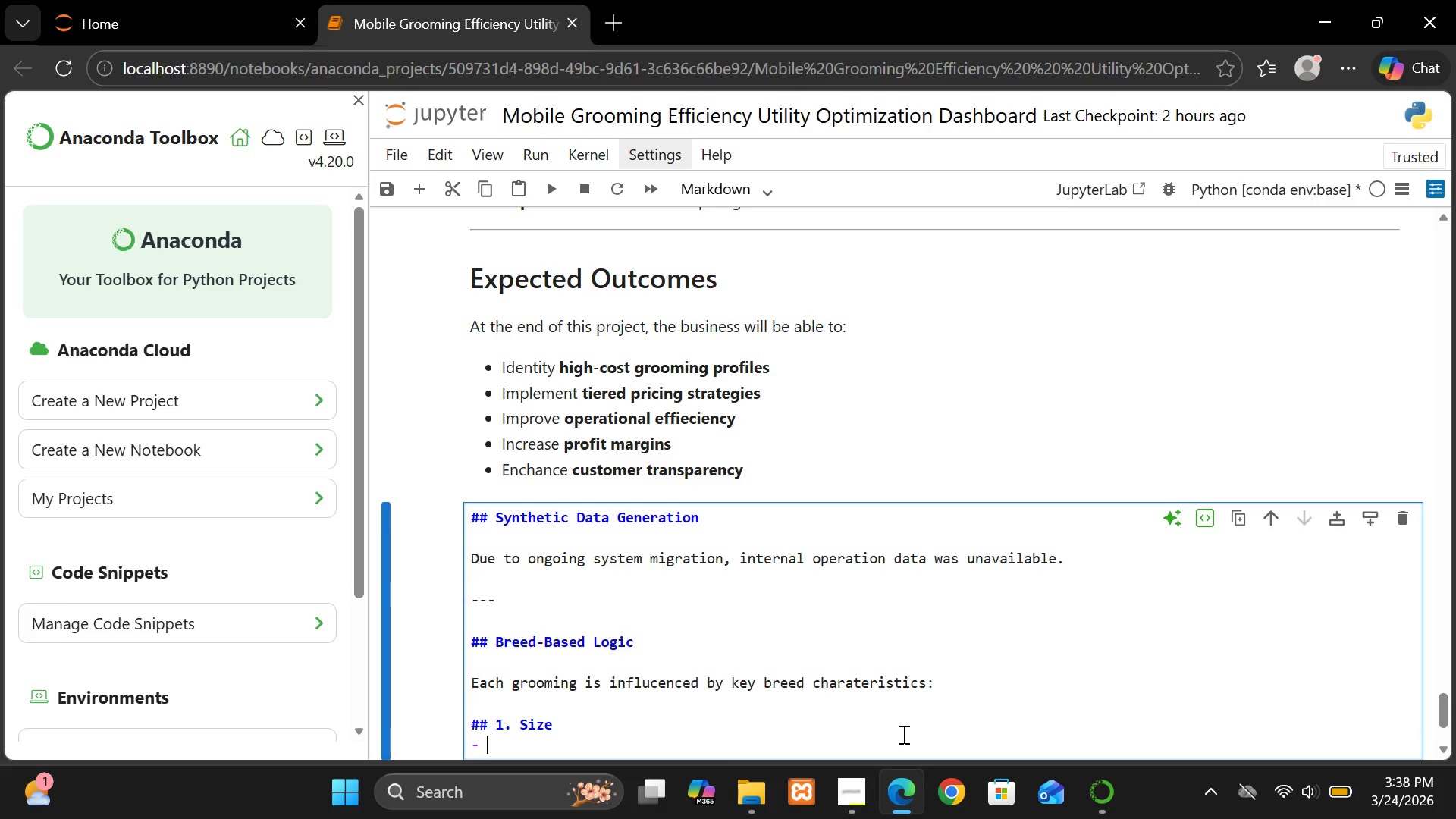 
type(Small ->   L)
key(Backspace)
key(Backspace)
key(Backspace)
type(Low water &)
 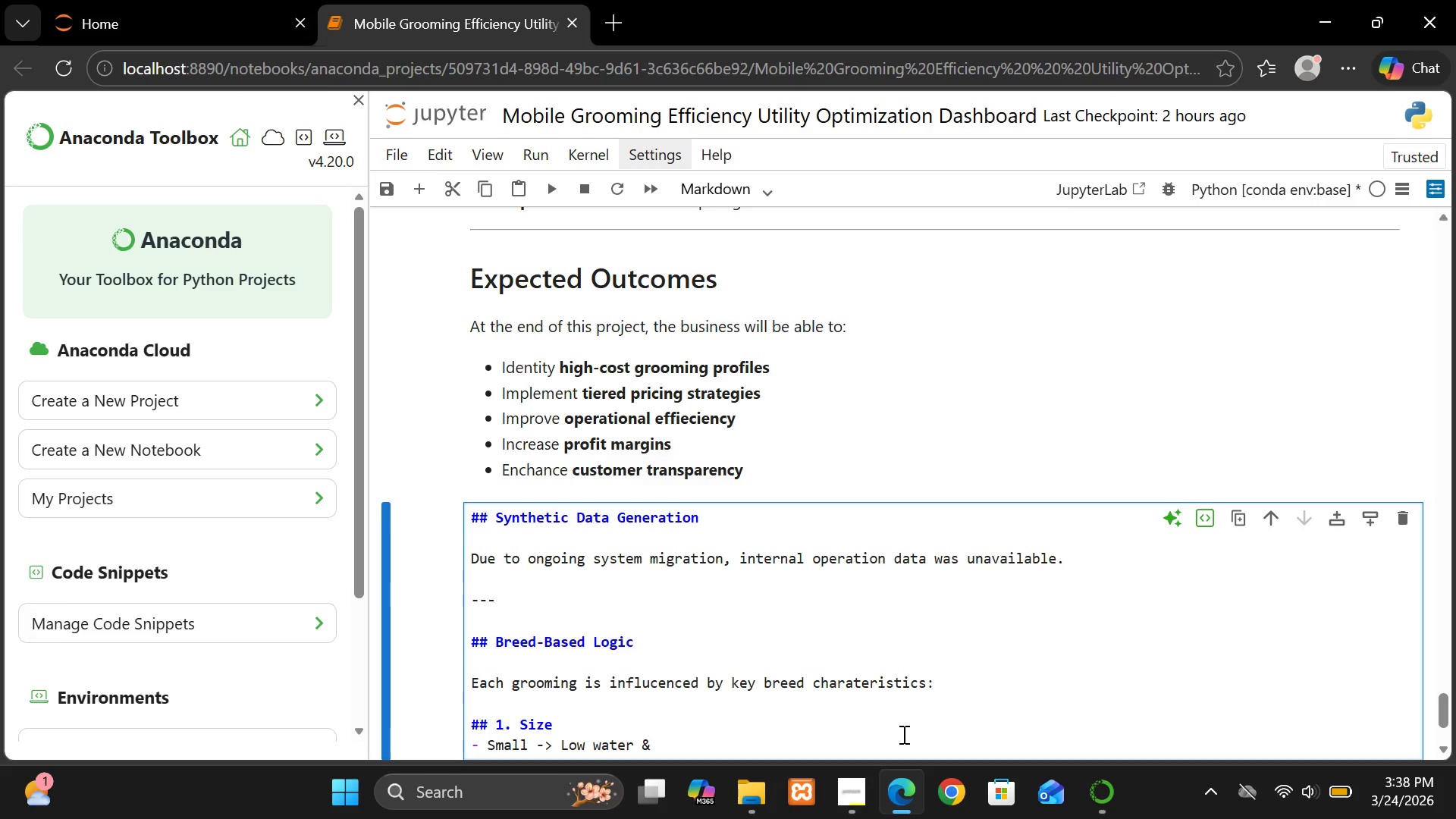 
wait(6.28)
 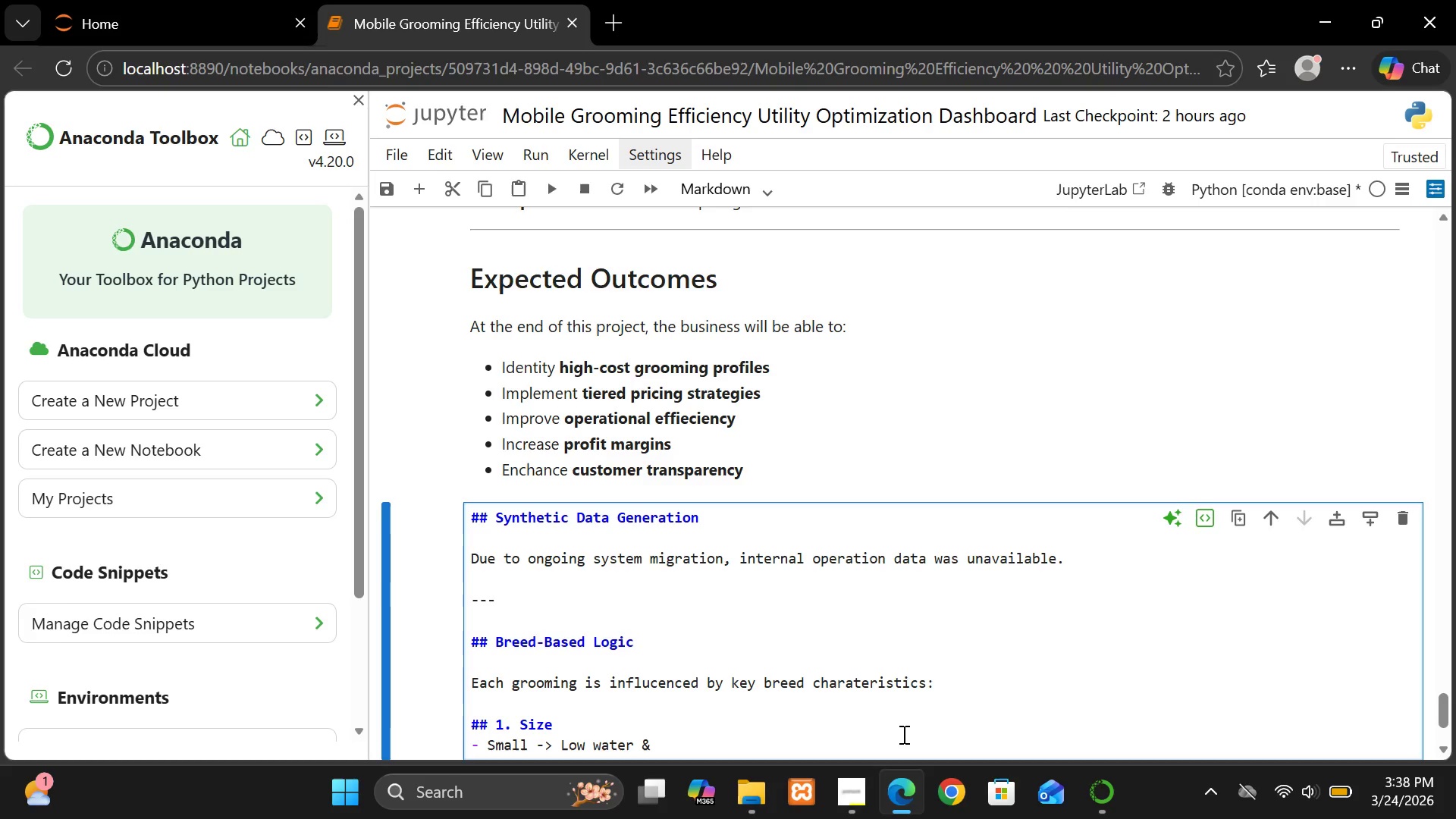 
type( shorter duration)
 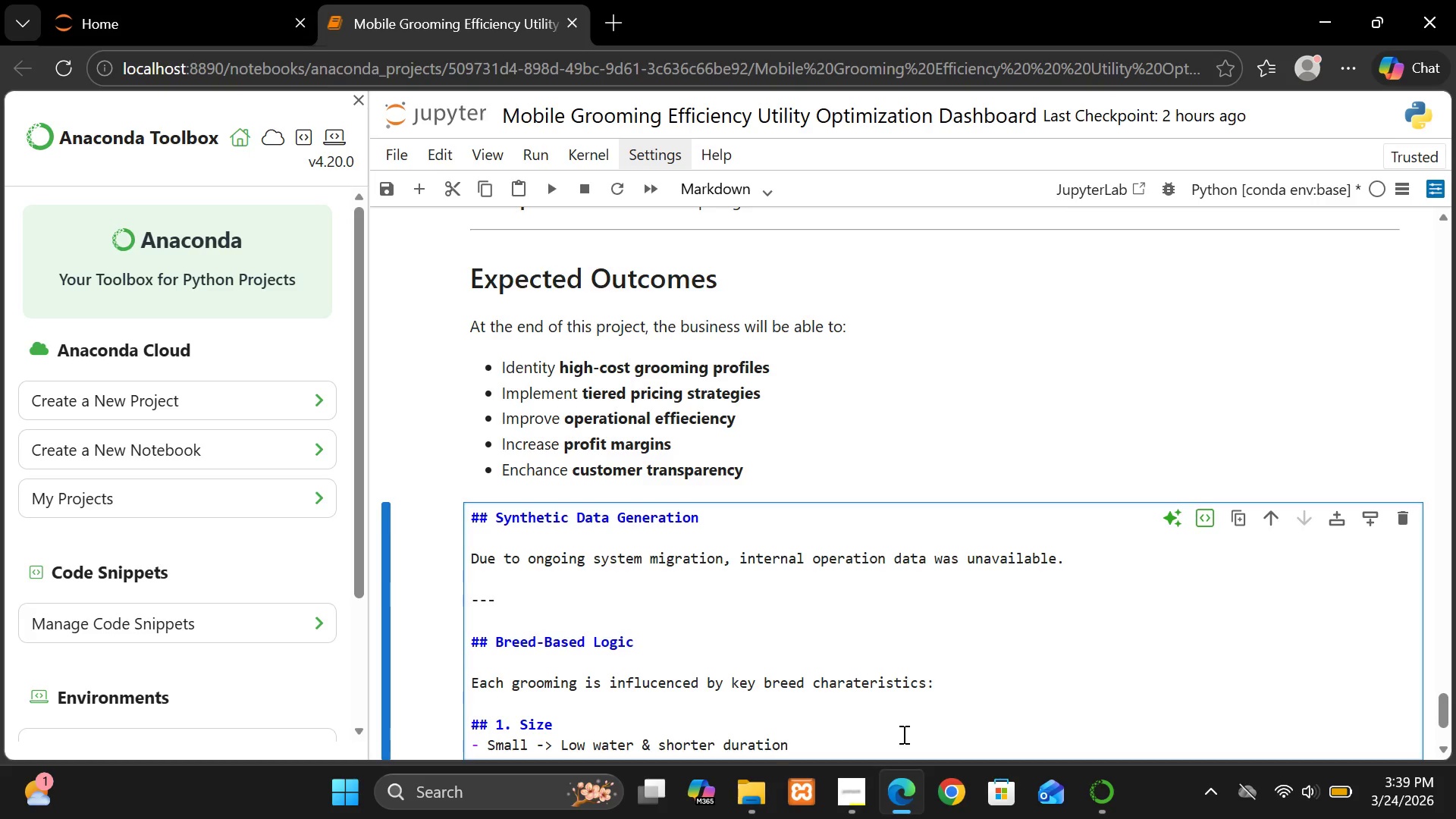 
key(Enter)
 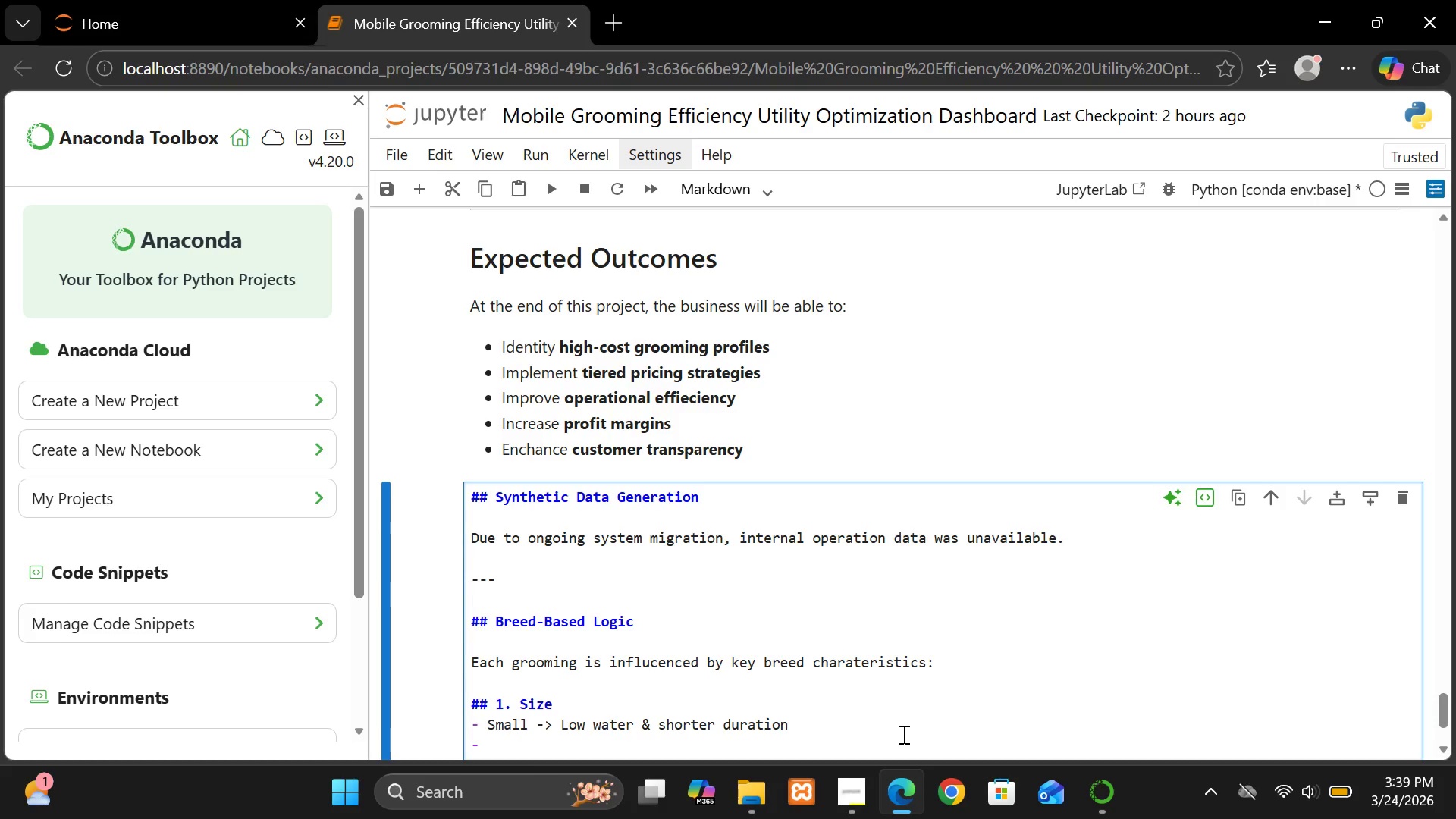 
type(me)
 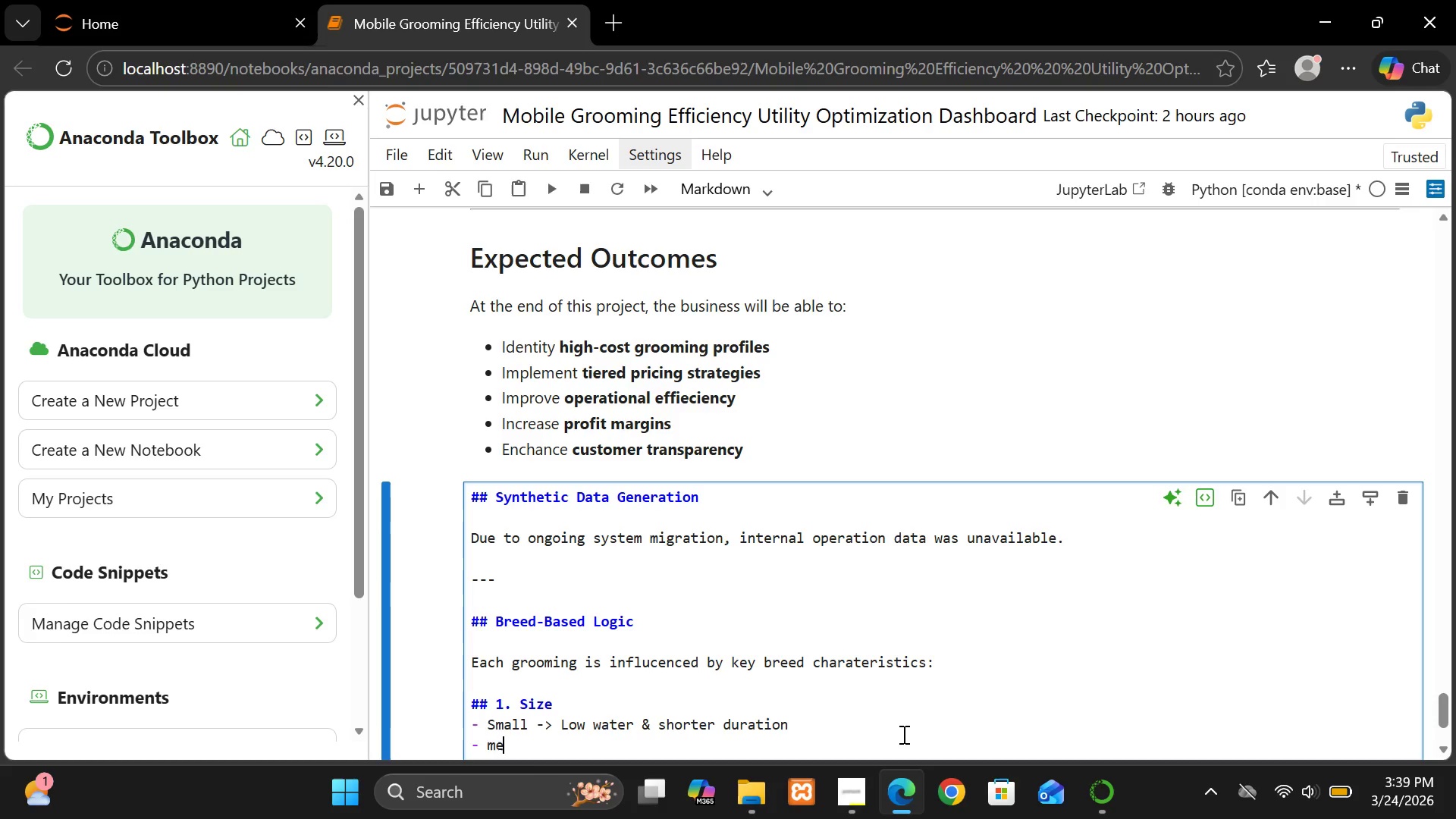 
key(Backspace)
key(Backspace)
type(Medium -> Mi)
key(Backspace)
type(oderate resource)
key(Backspace)
key(Backspace)
key(Backspace)
type(ce yu)
key(Backspace)
key(Backspace)
type(ua)
key(Backspace)
type(sage)
 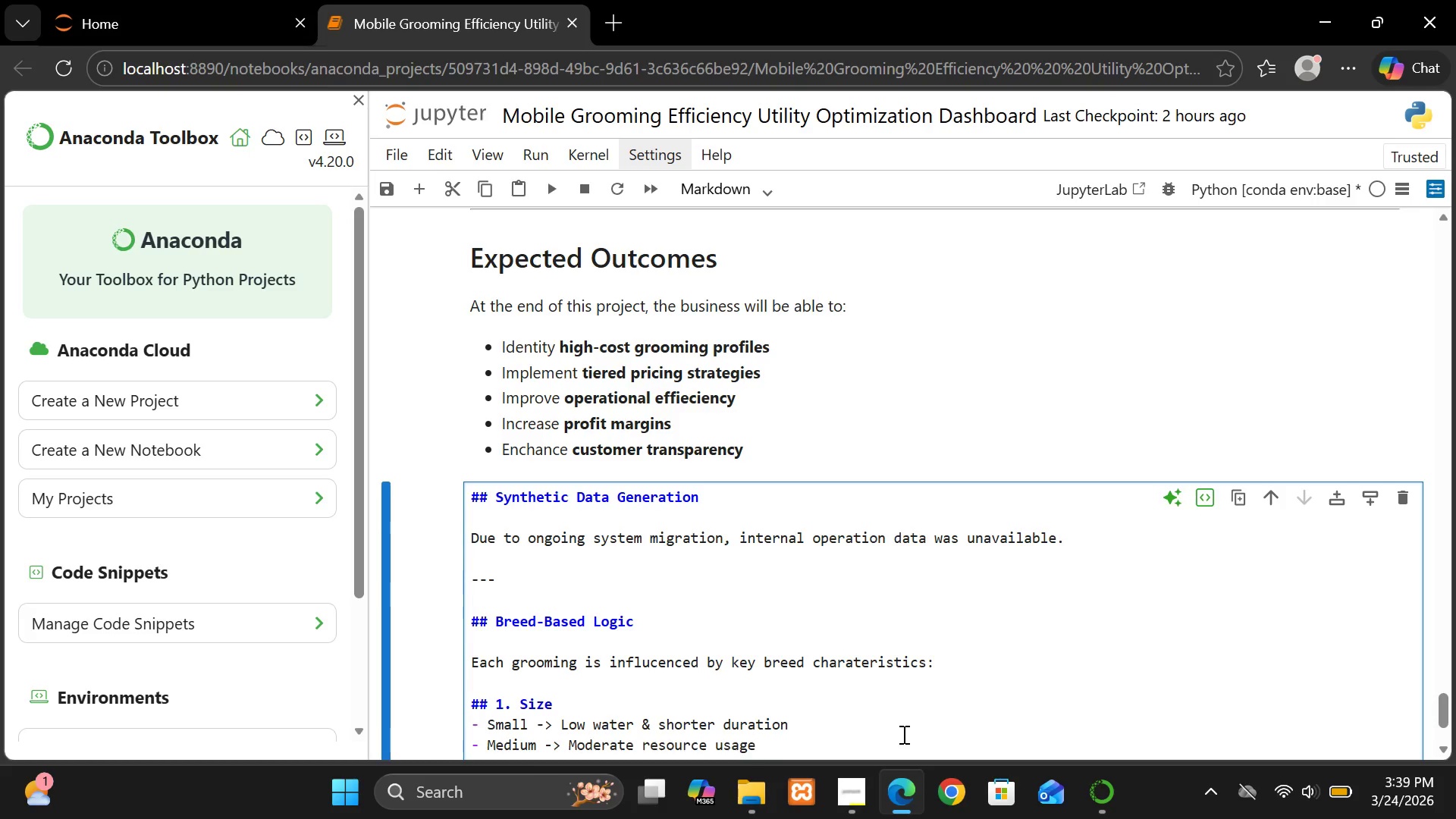 
 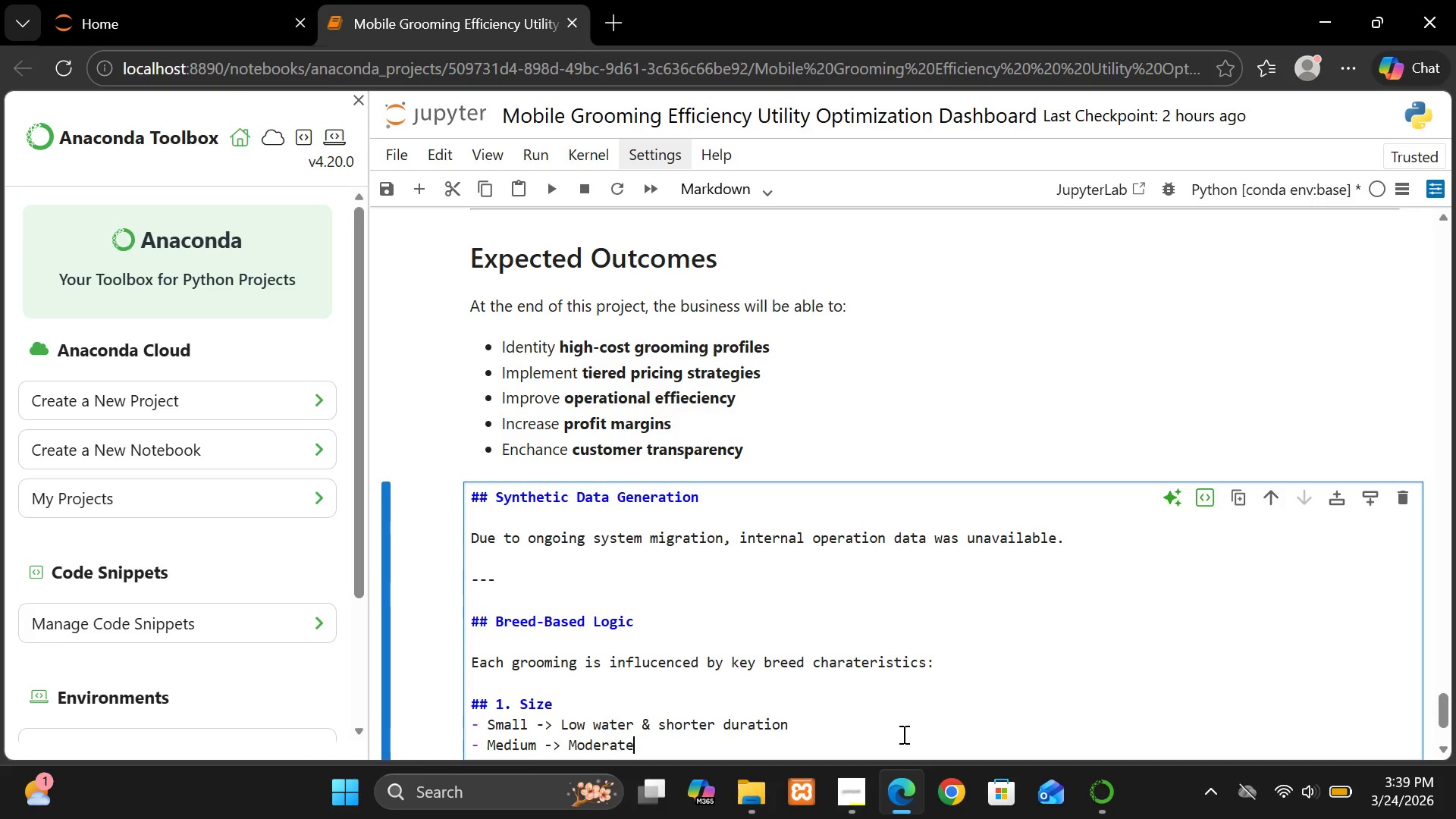 
hold_key(key=R, duration=22.64)
 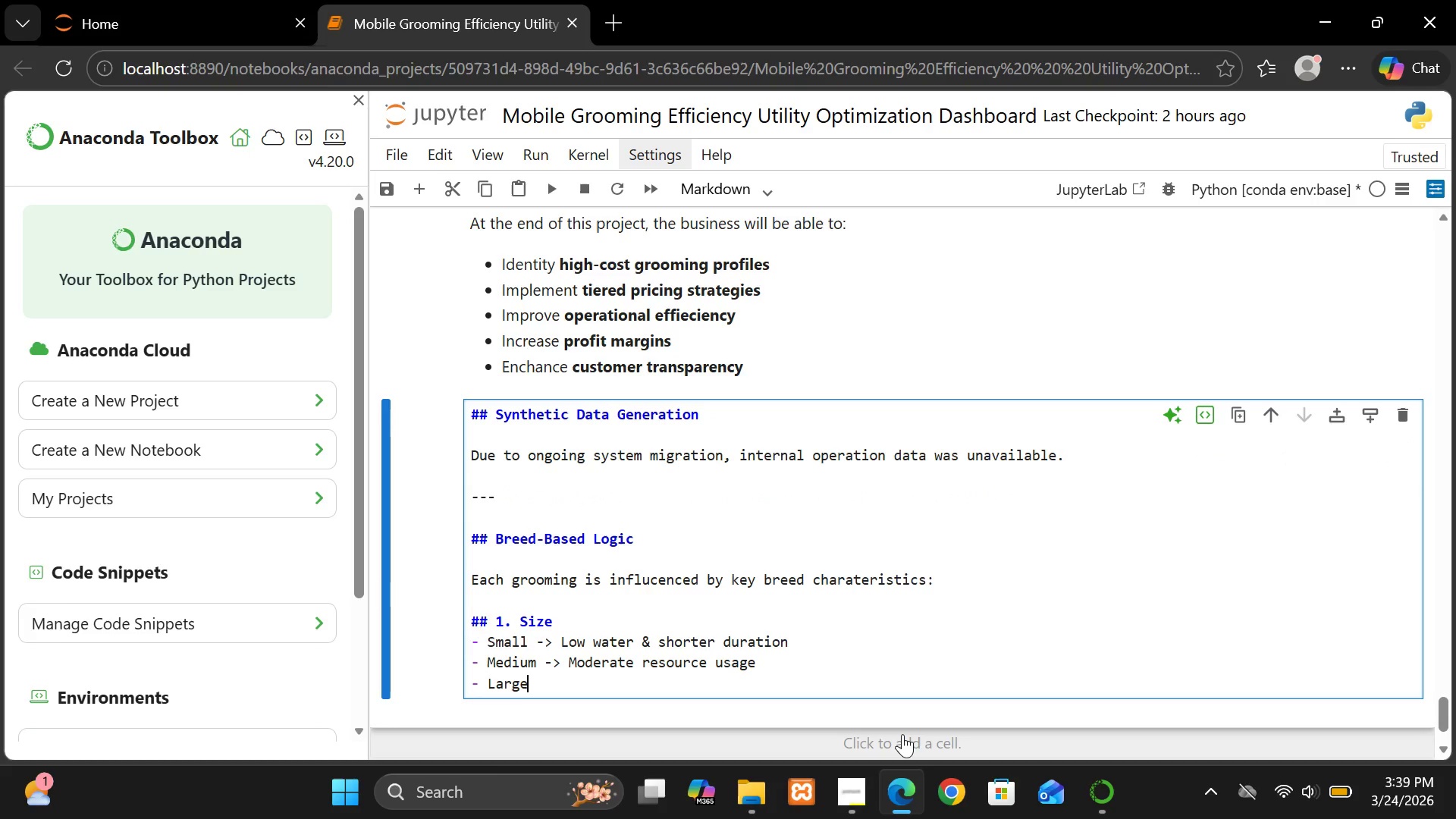 
key(Enter)
 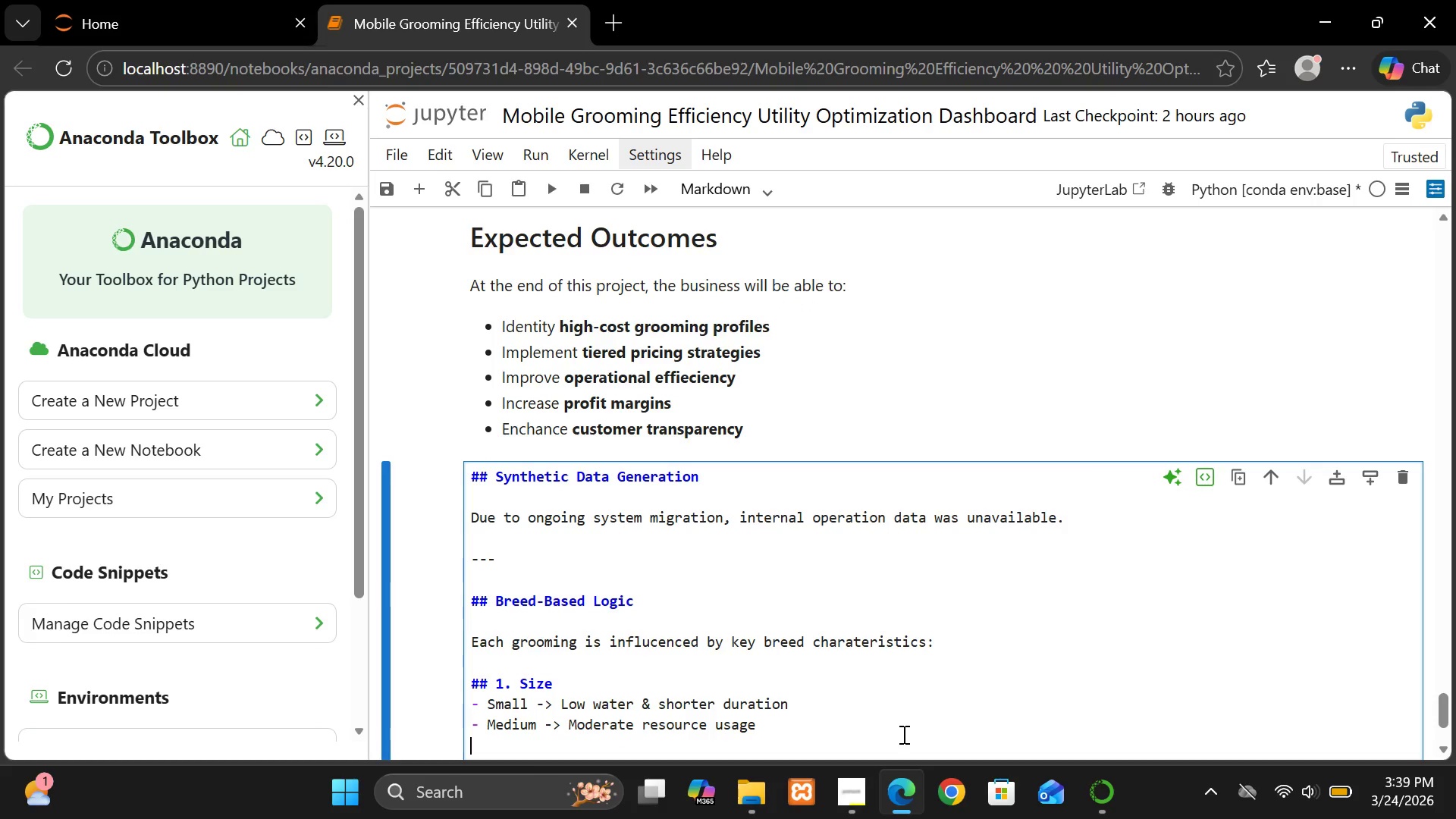 
key(Enter)
 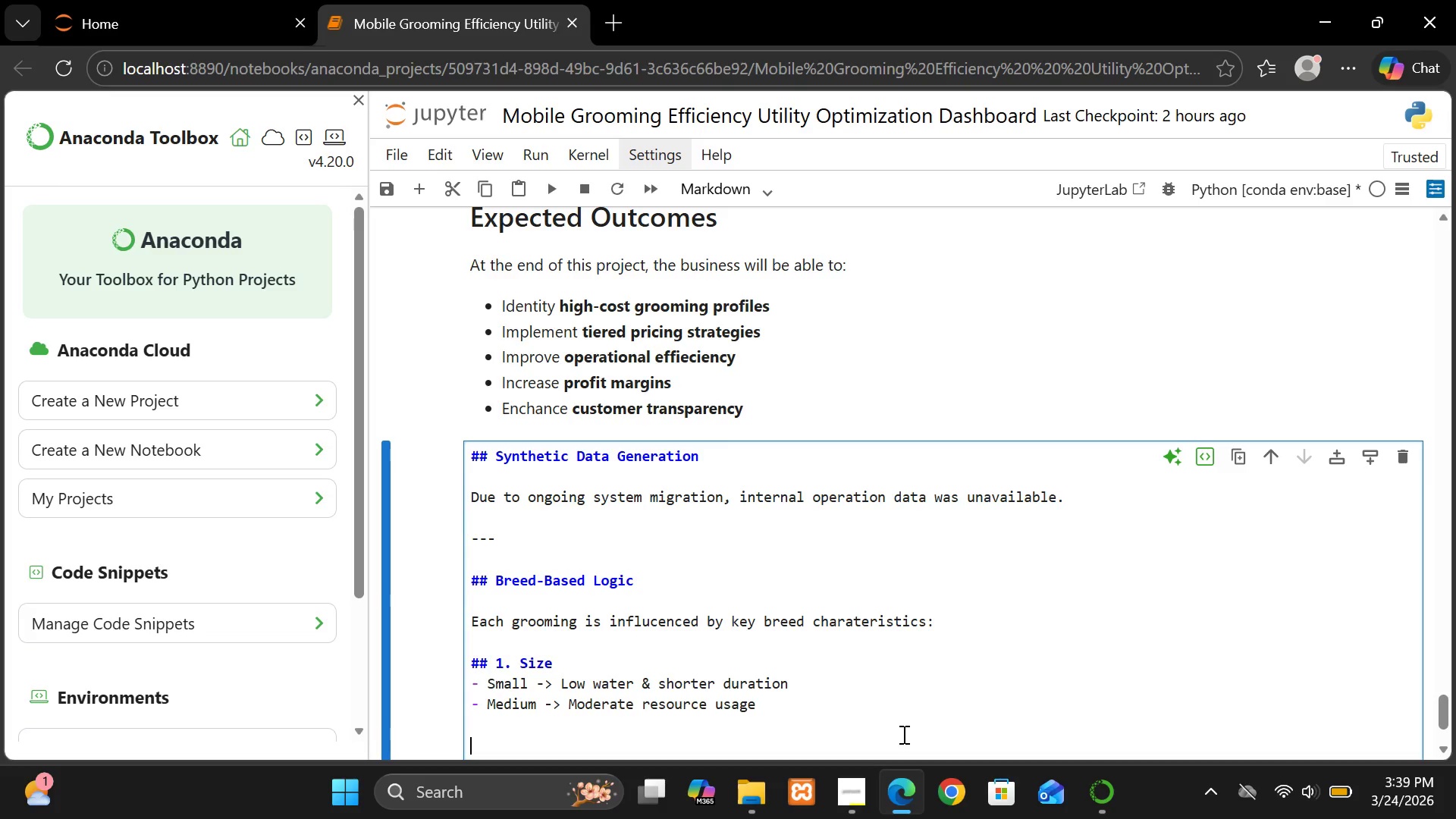 
key(Enter)
 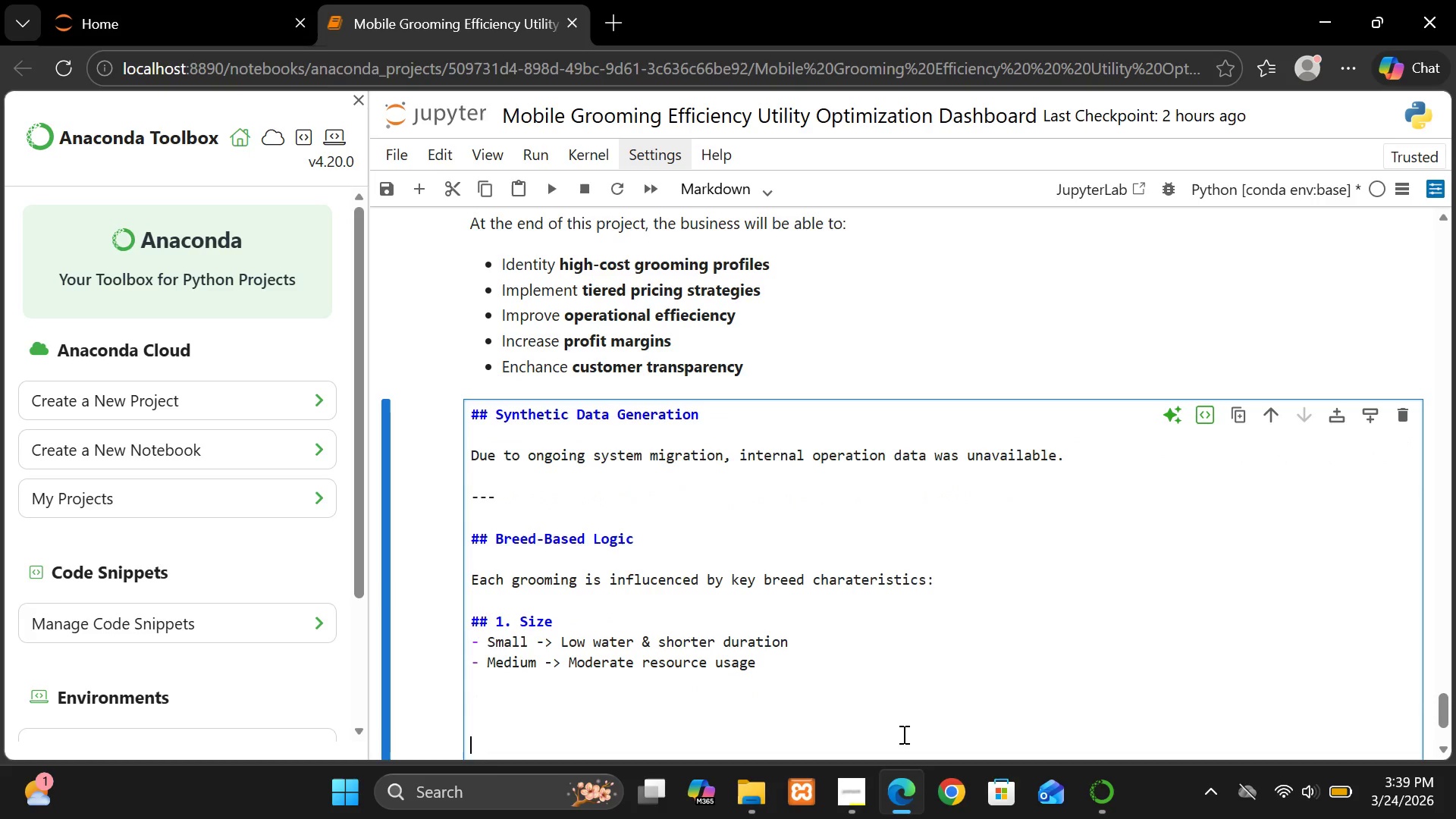 
key(Enter)
 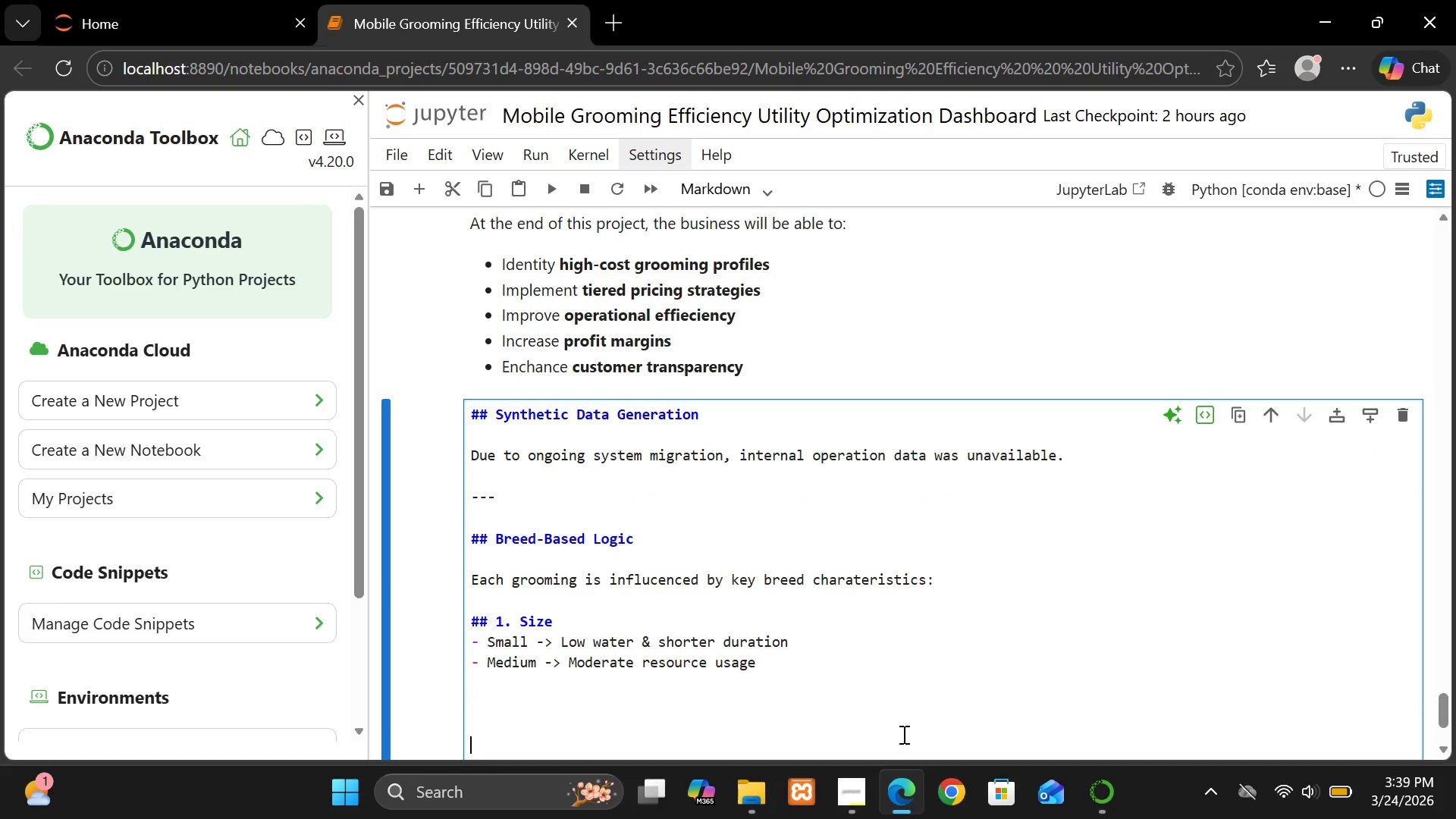 
key(Enter)
 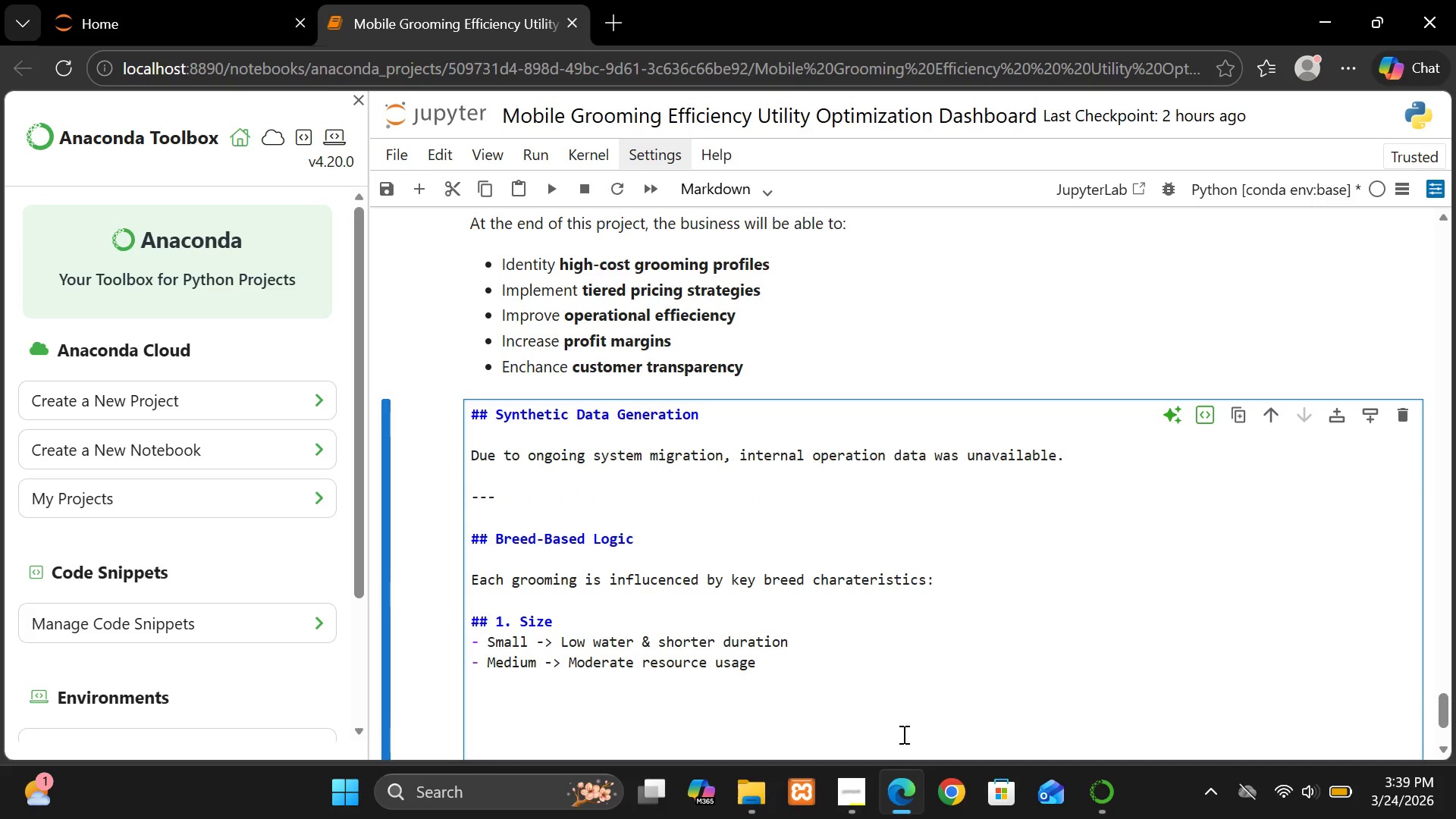 
key(Backspace)
 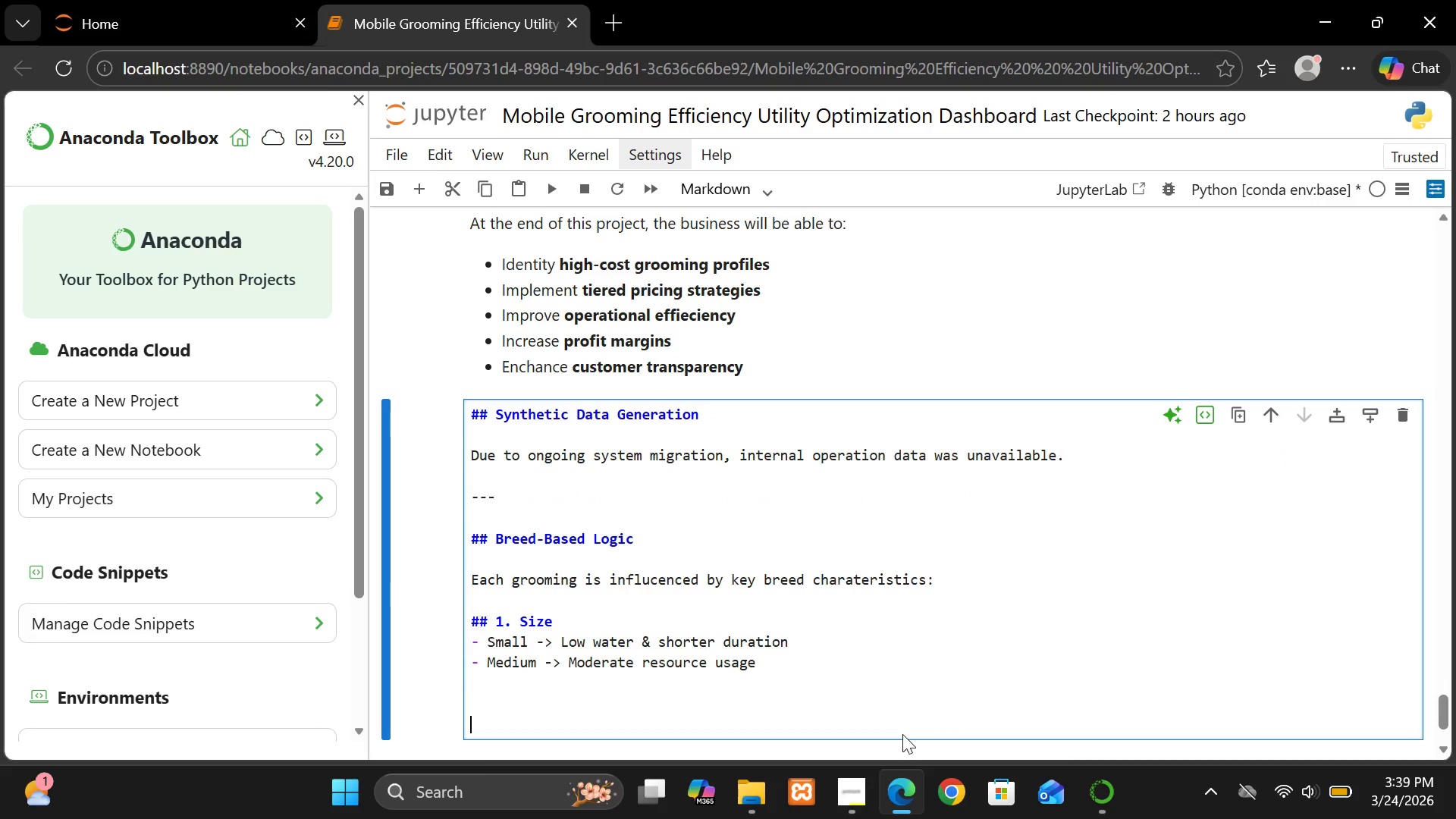 
key(Backspace)
 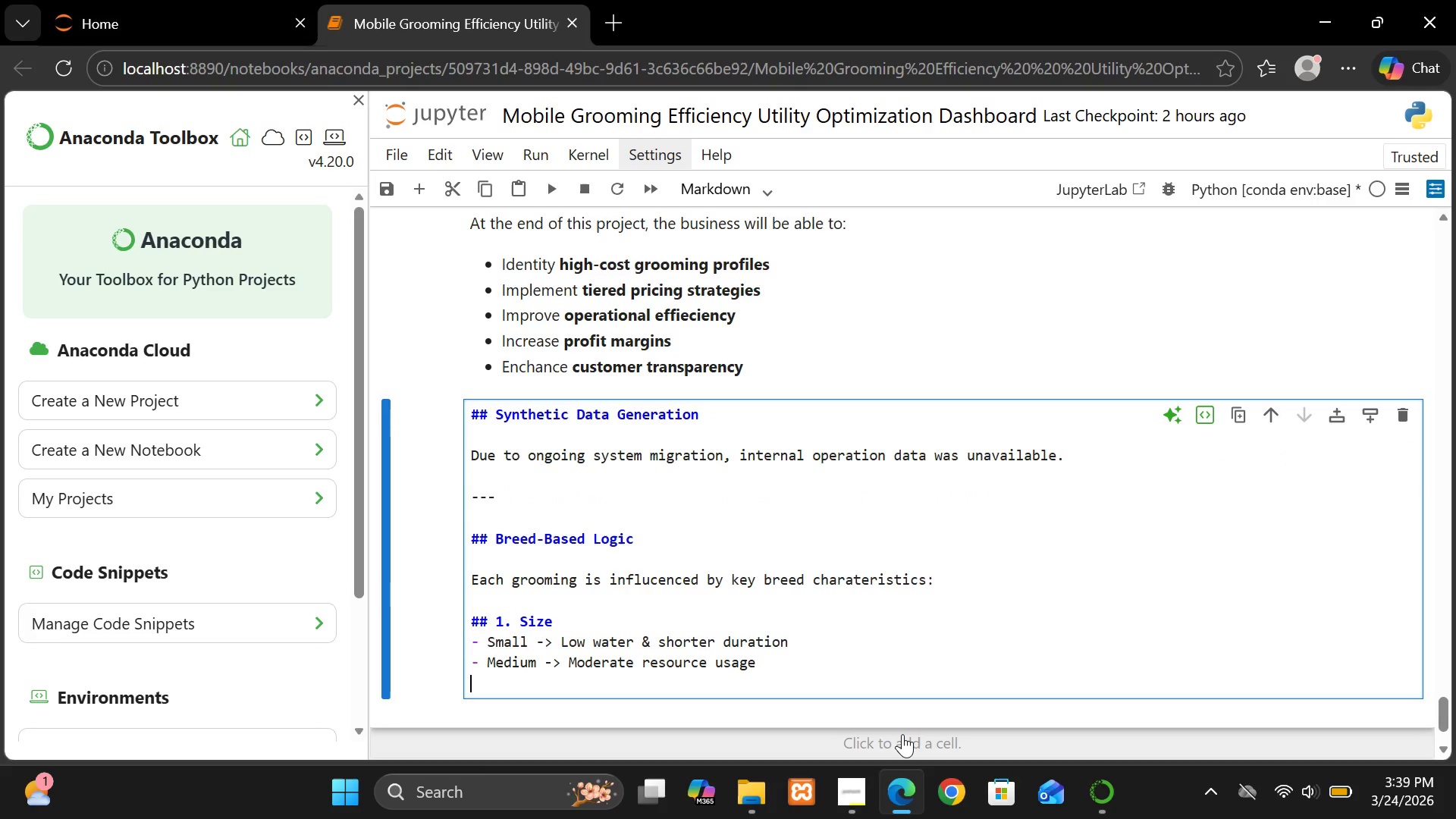 
key(Backspace)
 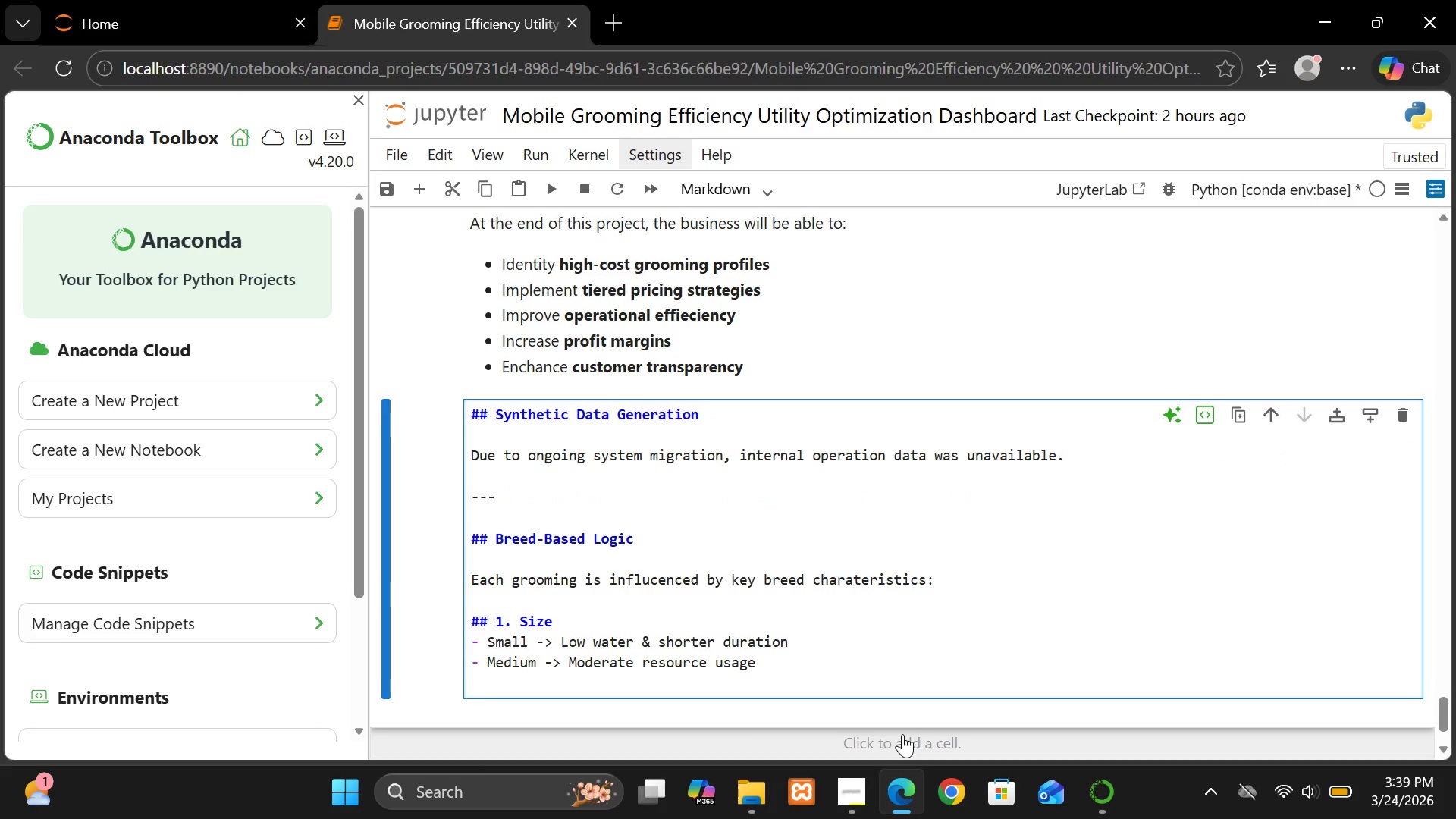 
key(Backspace)
 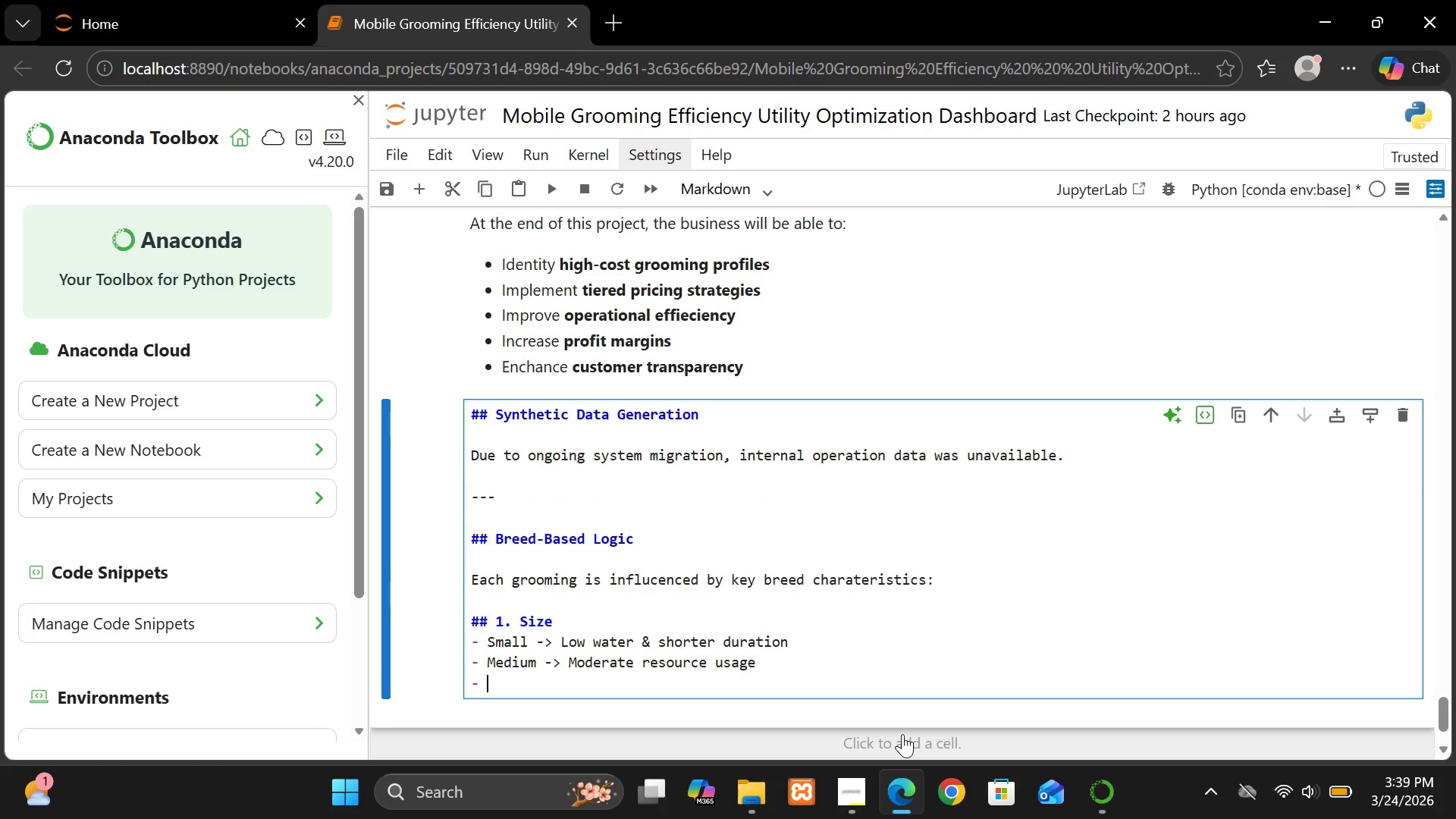 
key(Enter)
 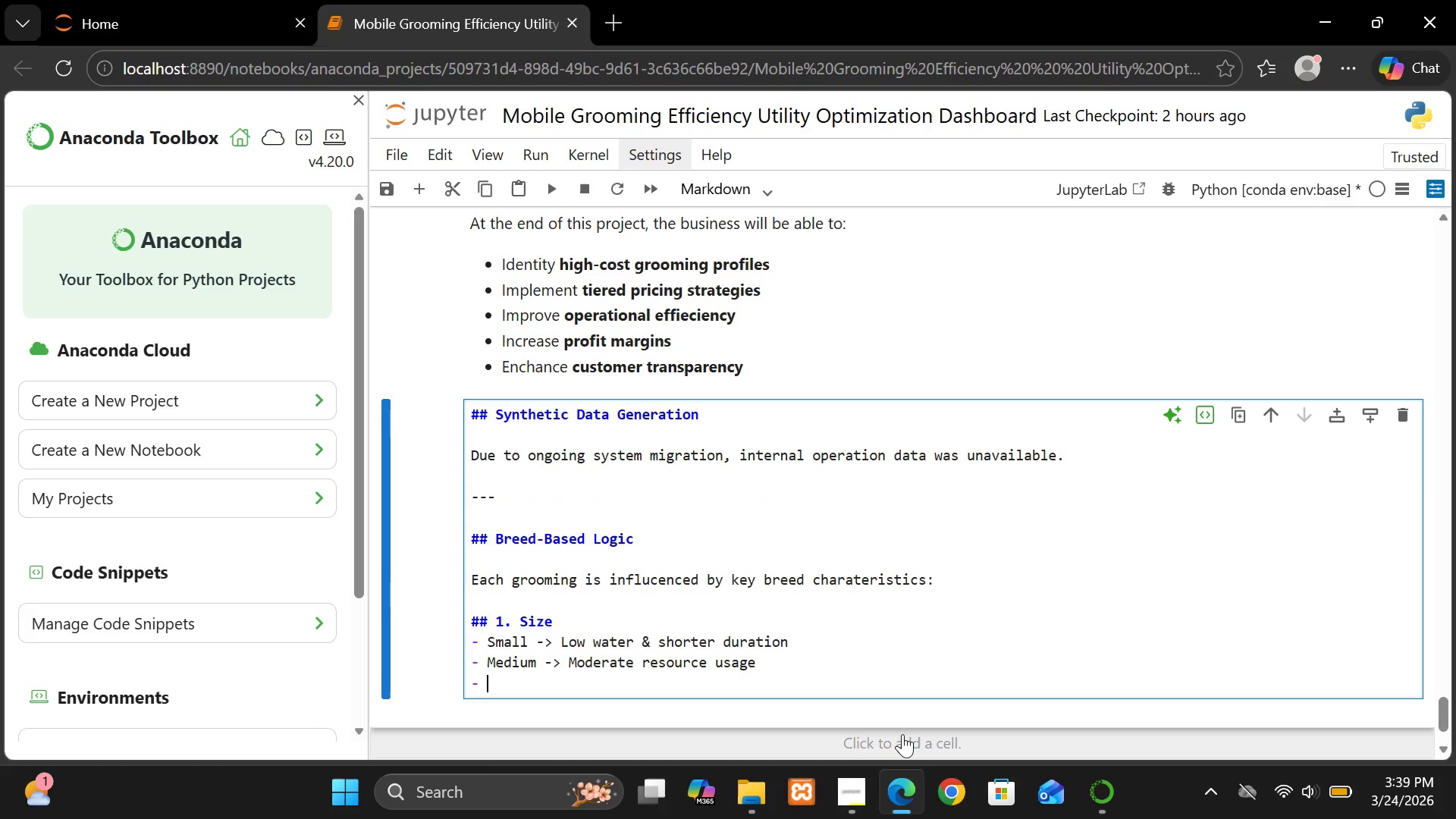 
type(Lage -> )
 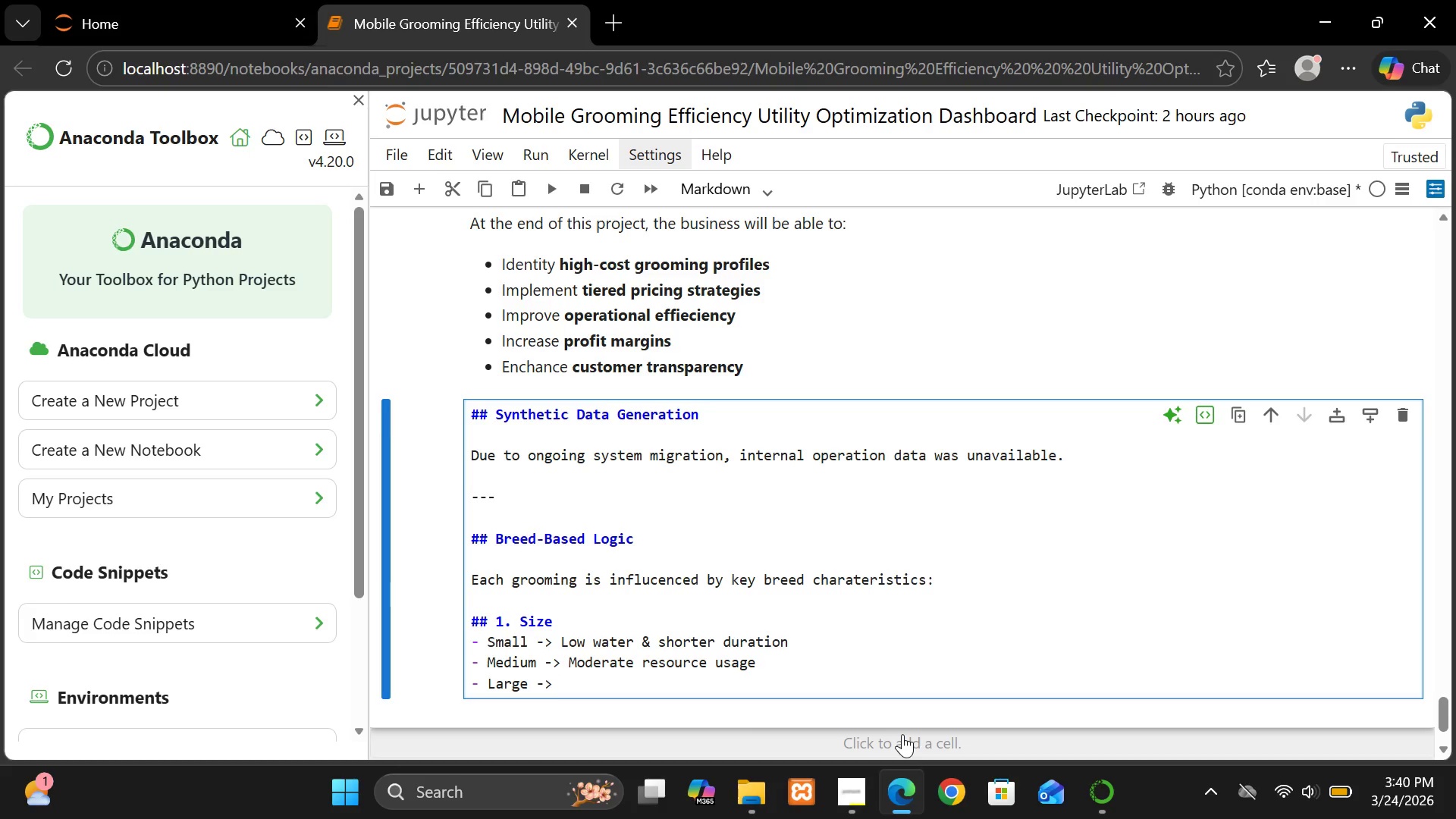 
type(High water ccomph)
key(Backspace)
type(omp)
key(Backspace)
key(Backspace)
type(nsumptu)
key(Backspace)
type(iob)
key(Backspace)
type(n & )
 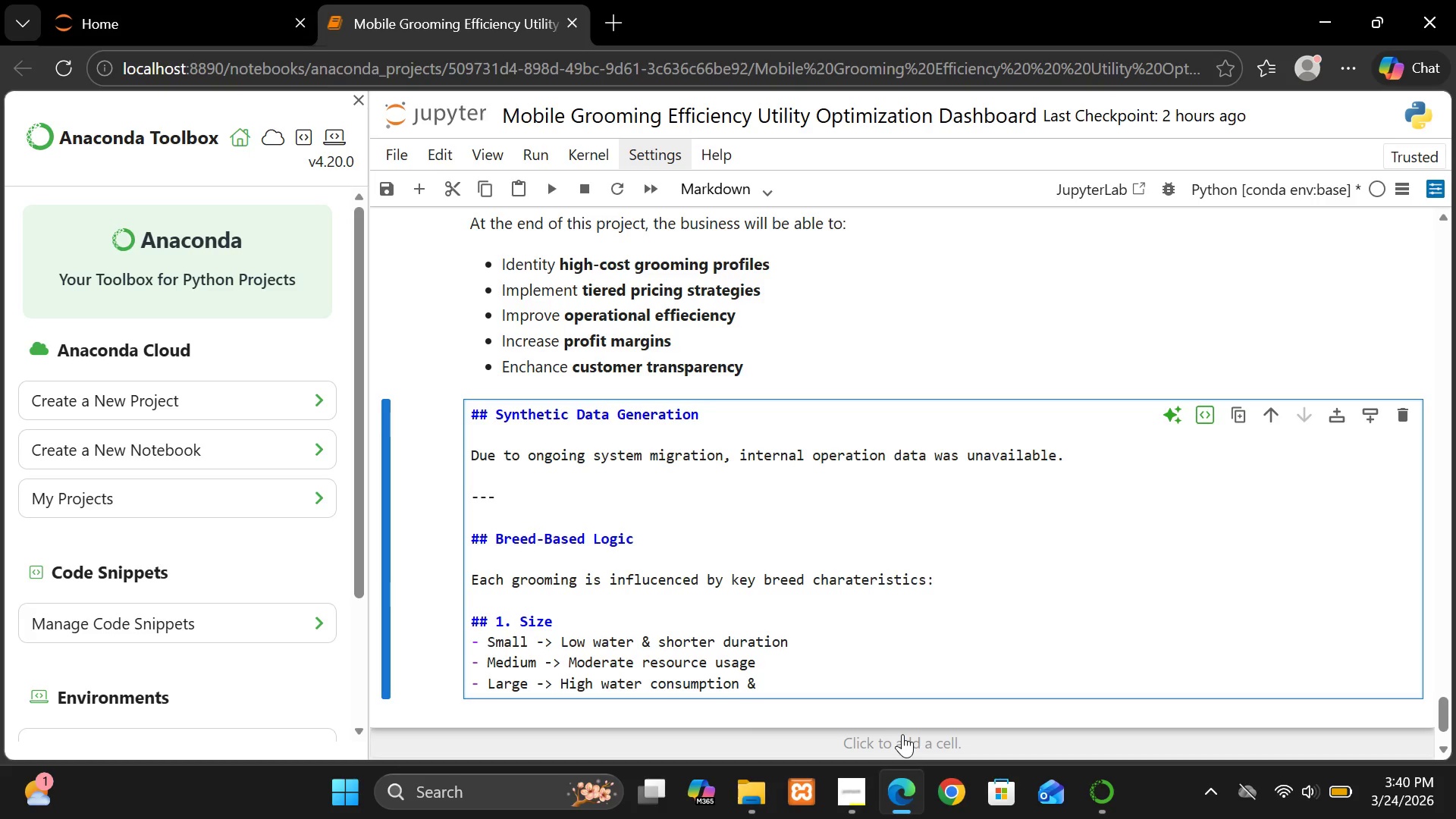 
type(Longer sessions)
 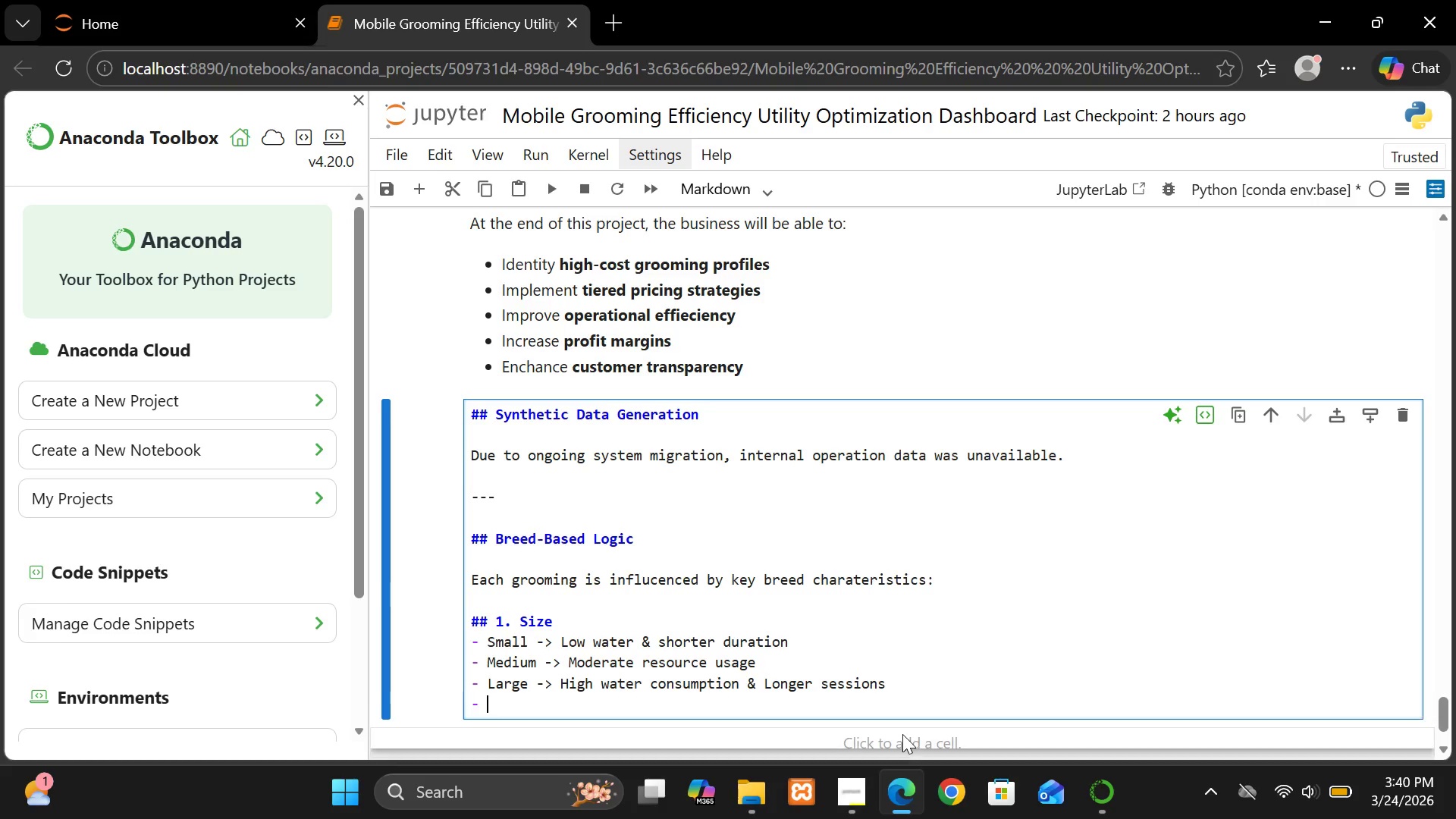 
key(Enter)
 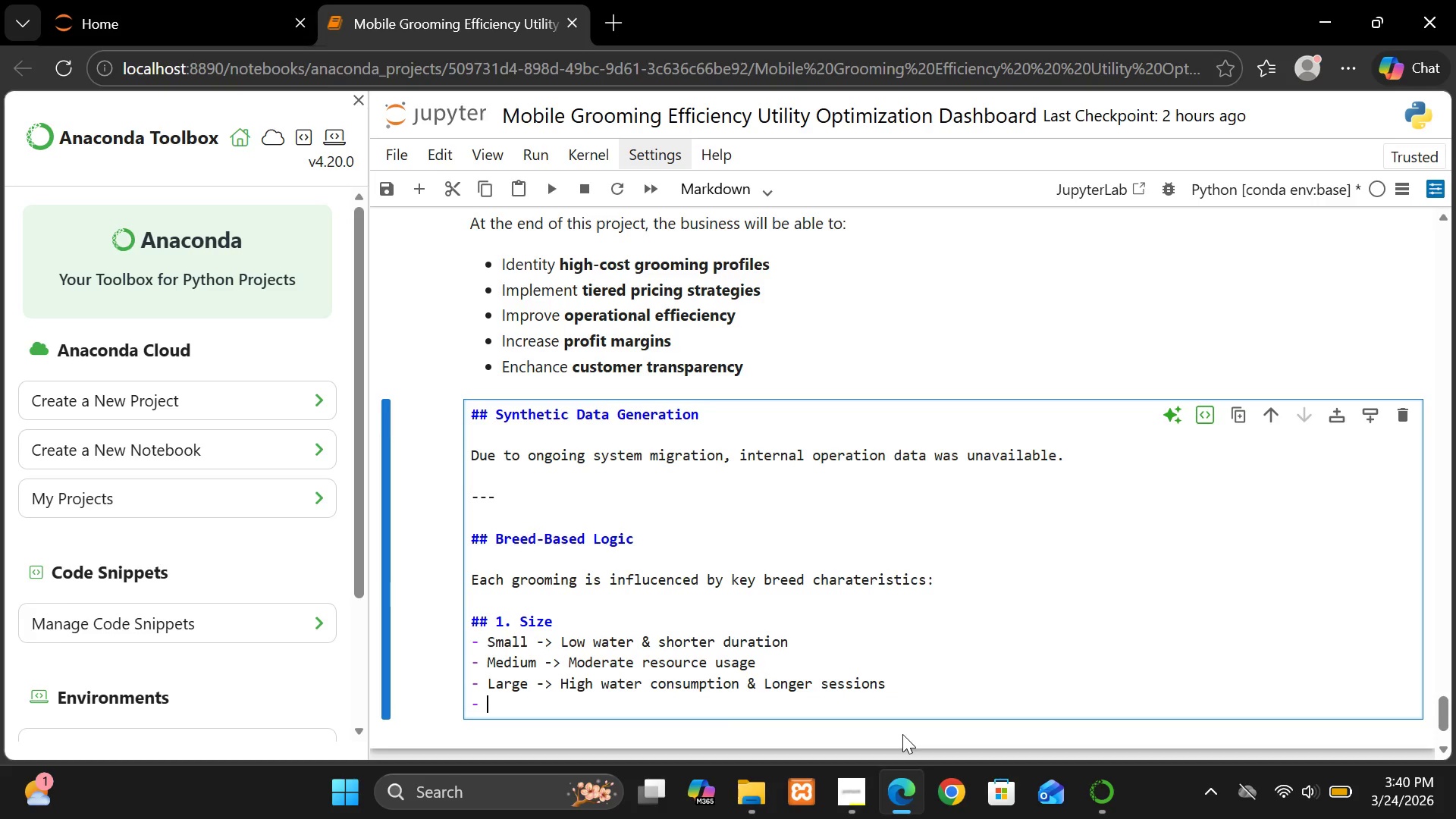 
wait(6.31)
 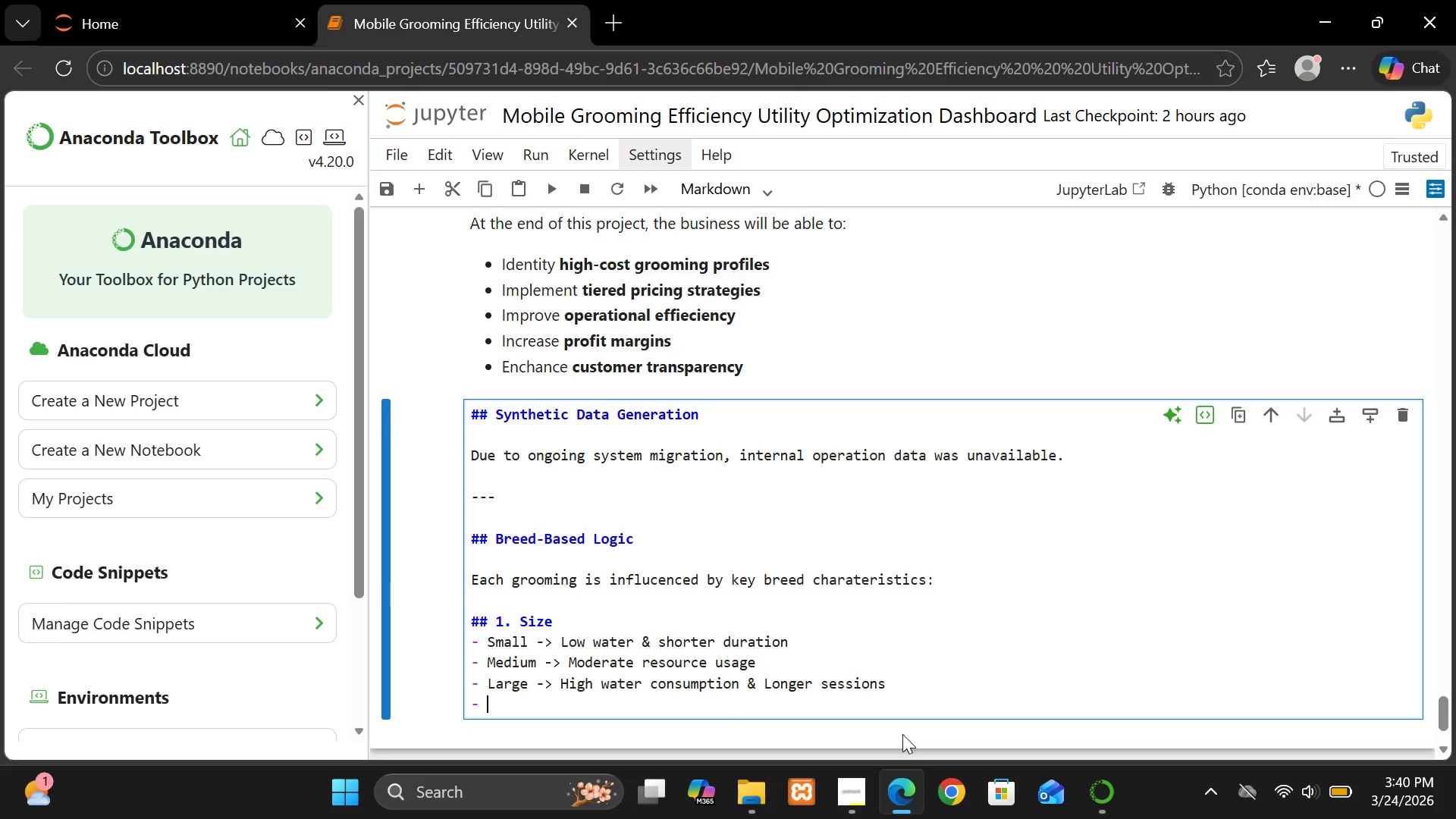 
key(Enter)
 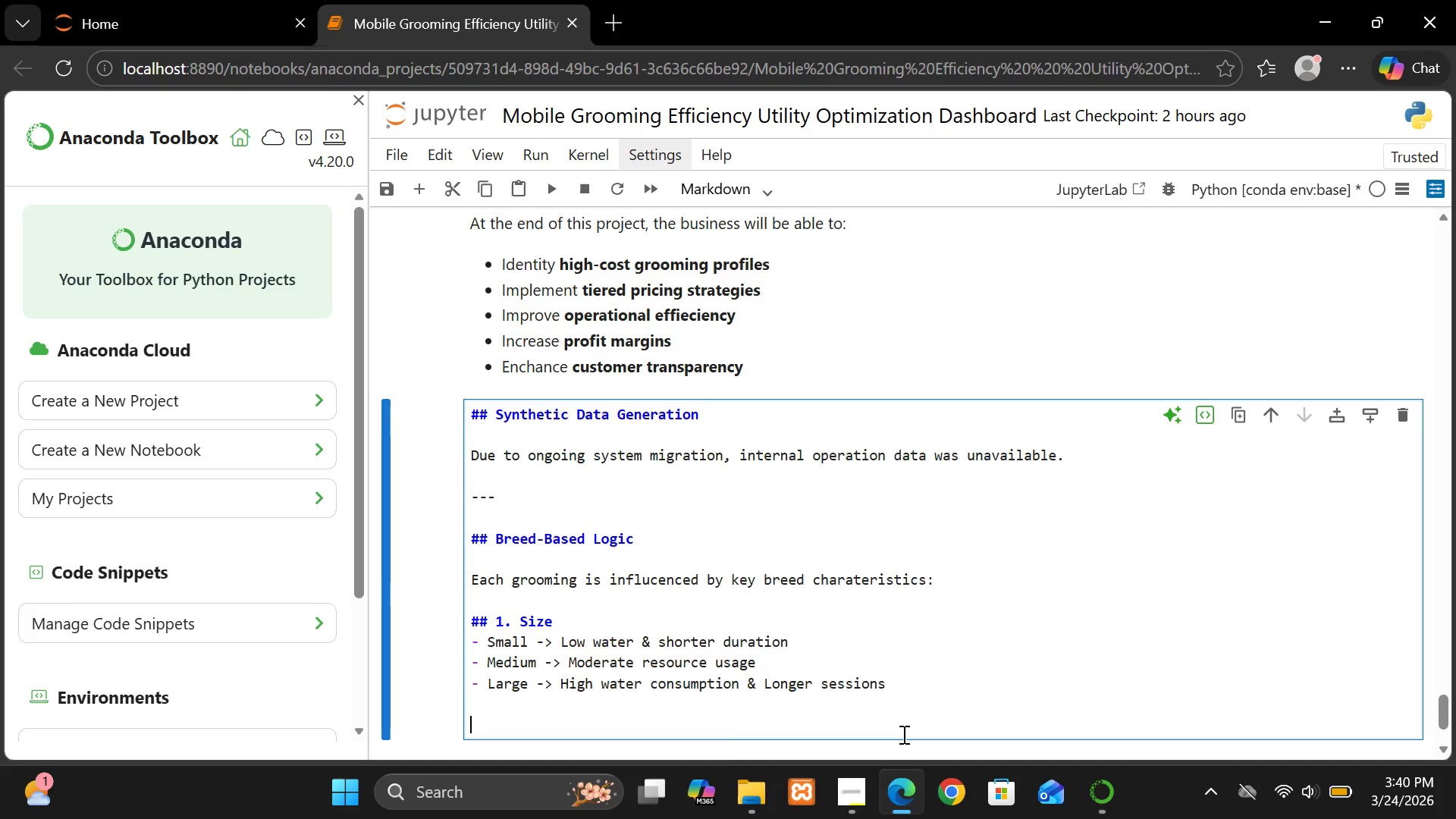 
key(Enter)
 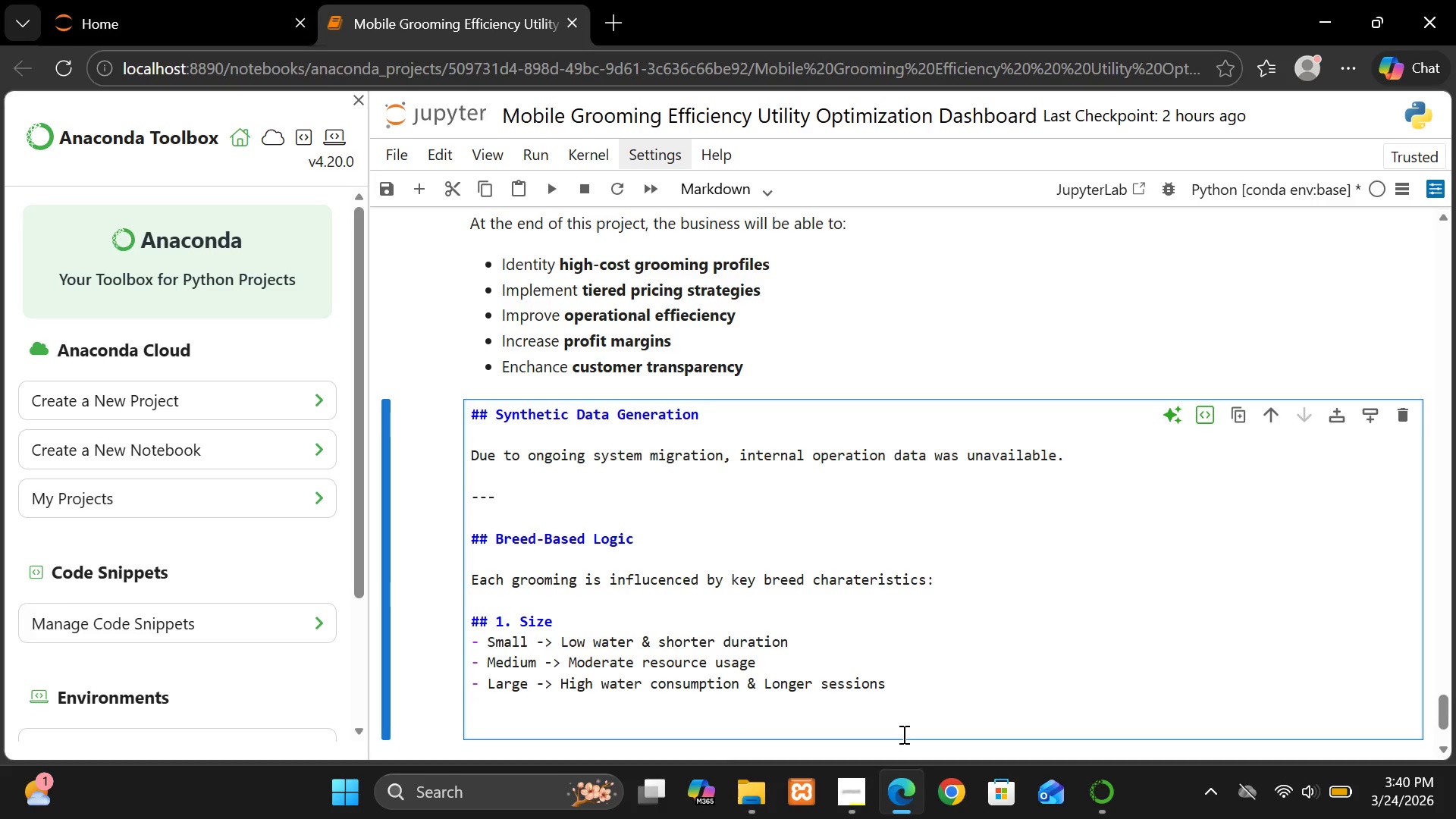 
hold_key(key=ShiftLeft, duration=1.5)
 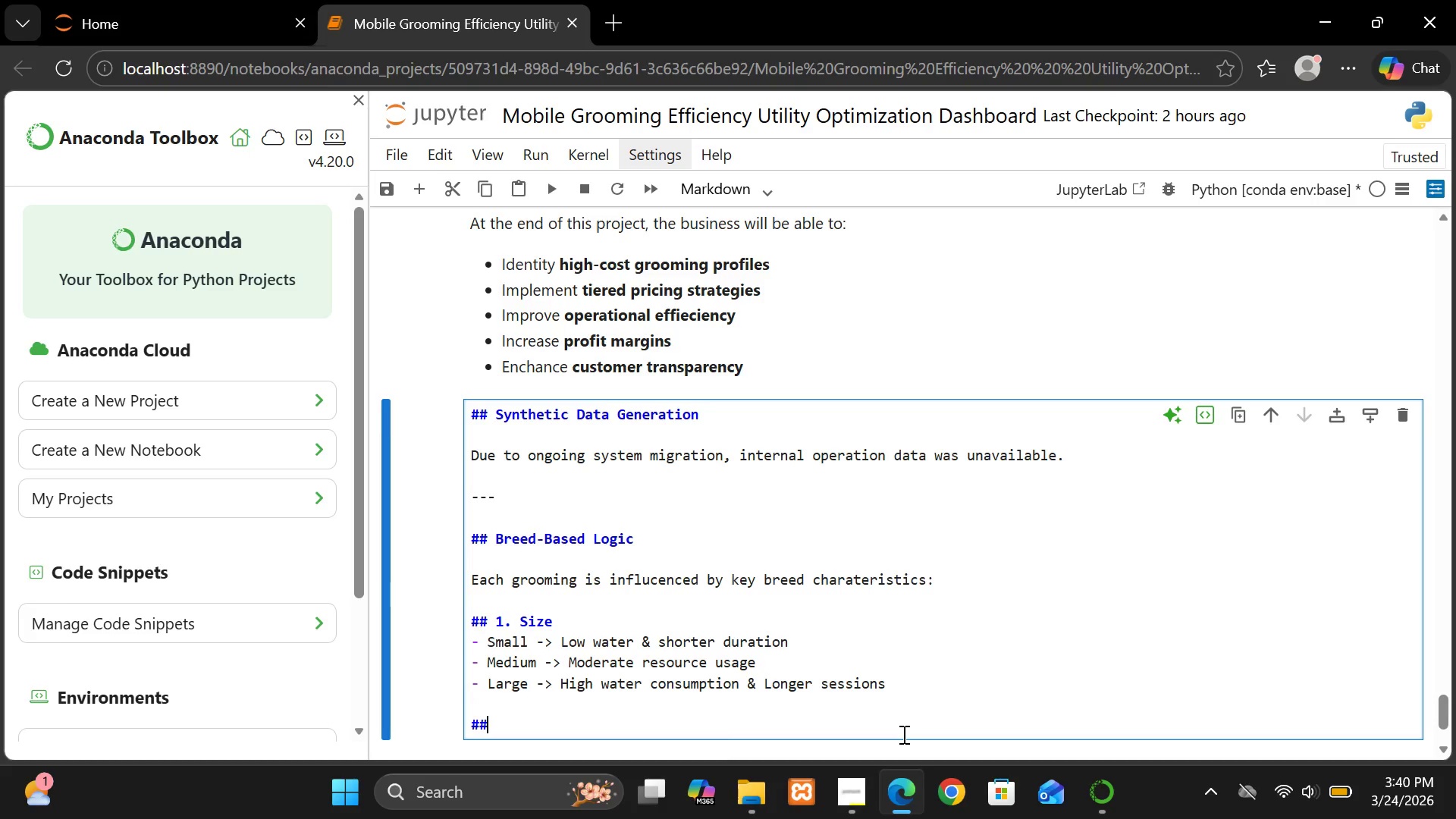 
type(### 2. Coat Type)
 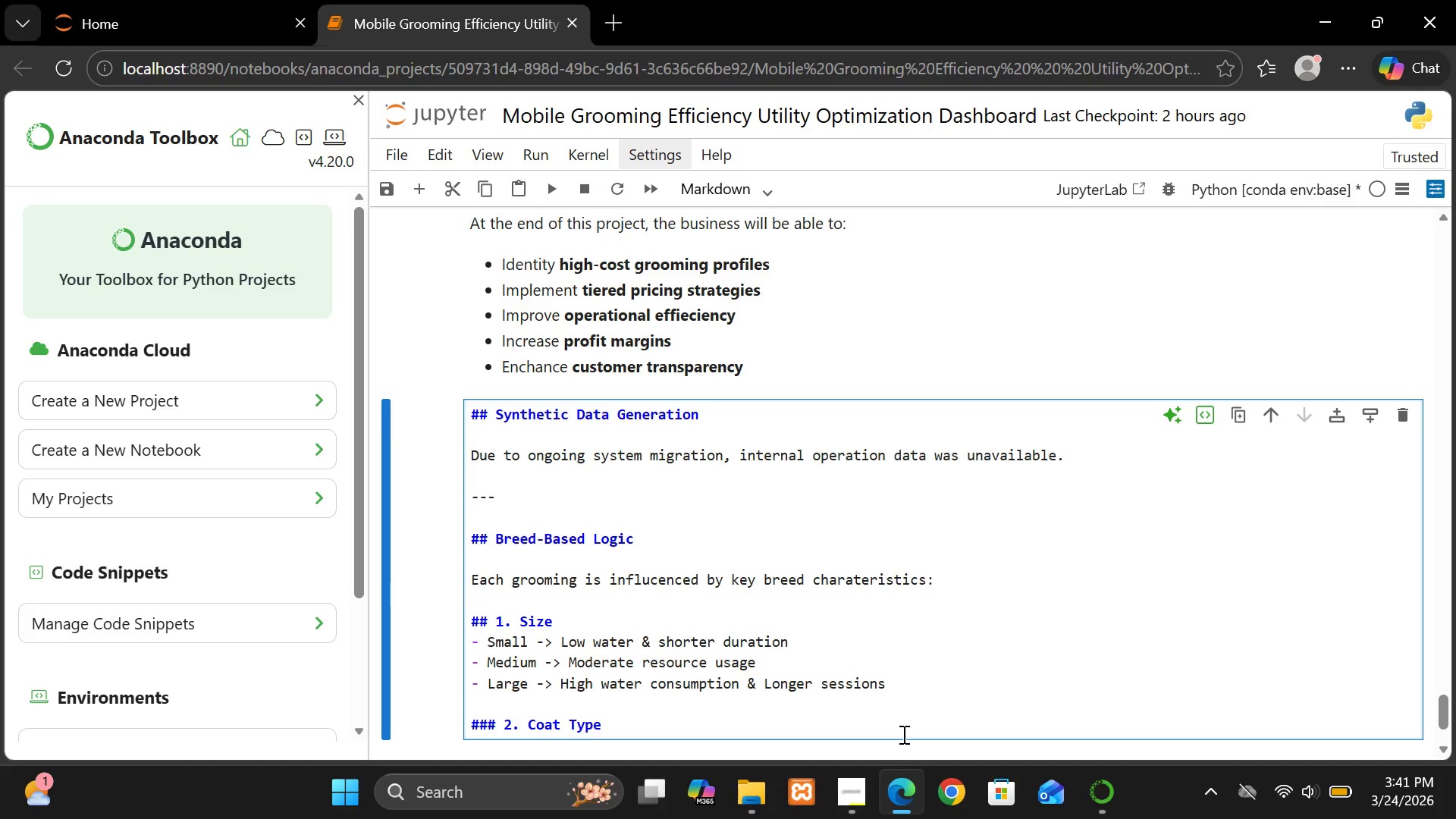 
key(Enter)
 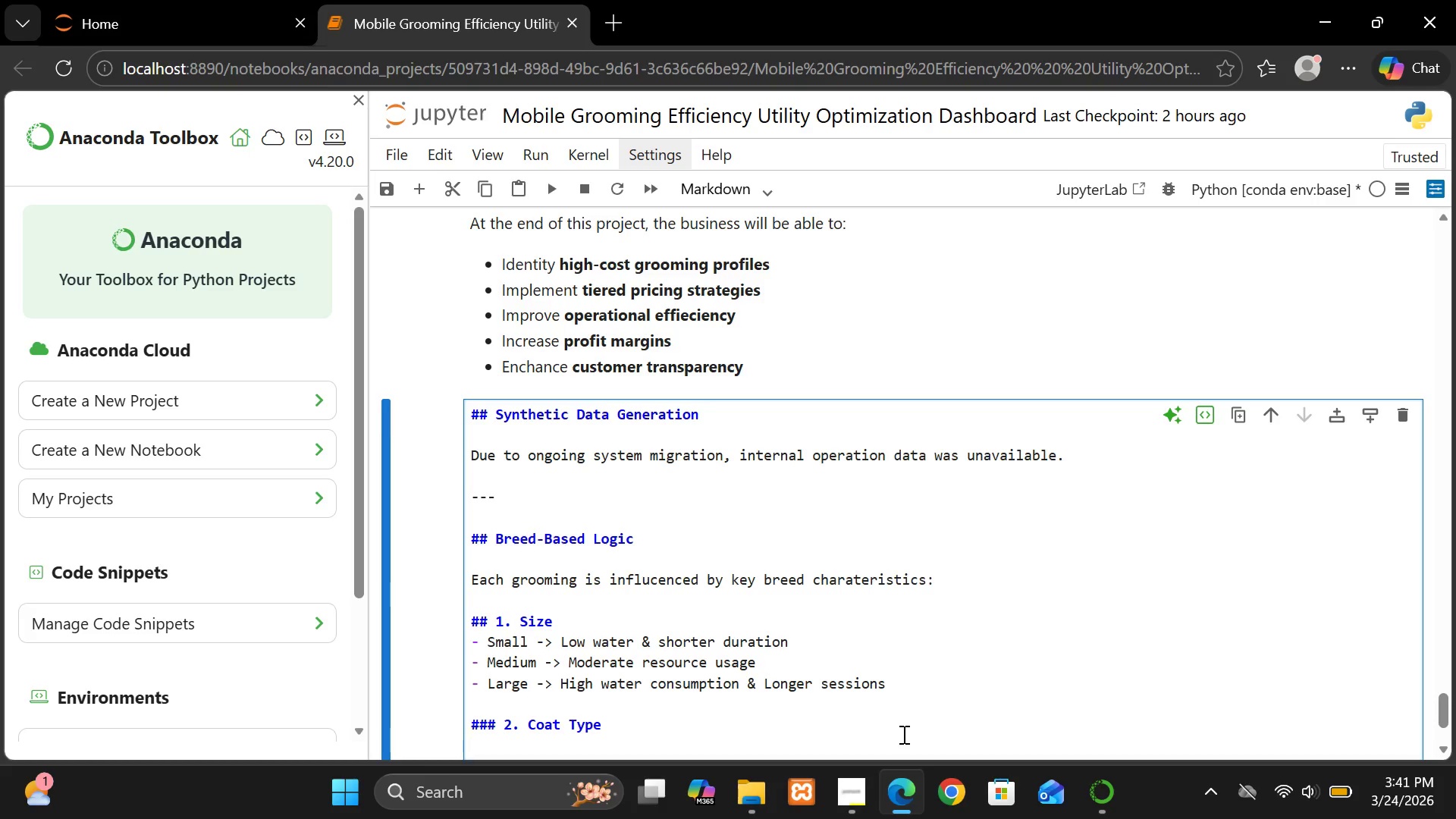 
type(- Short -> M)
 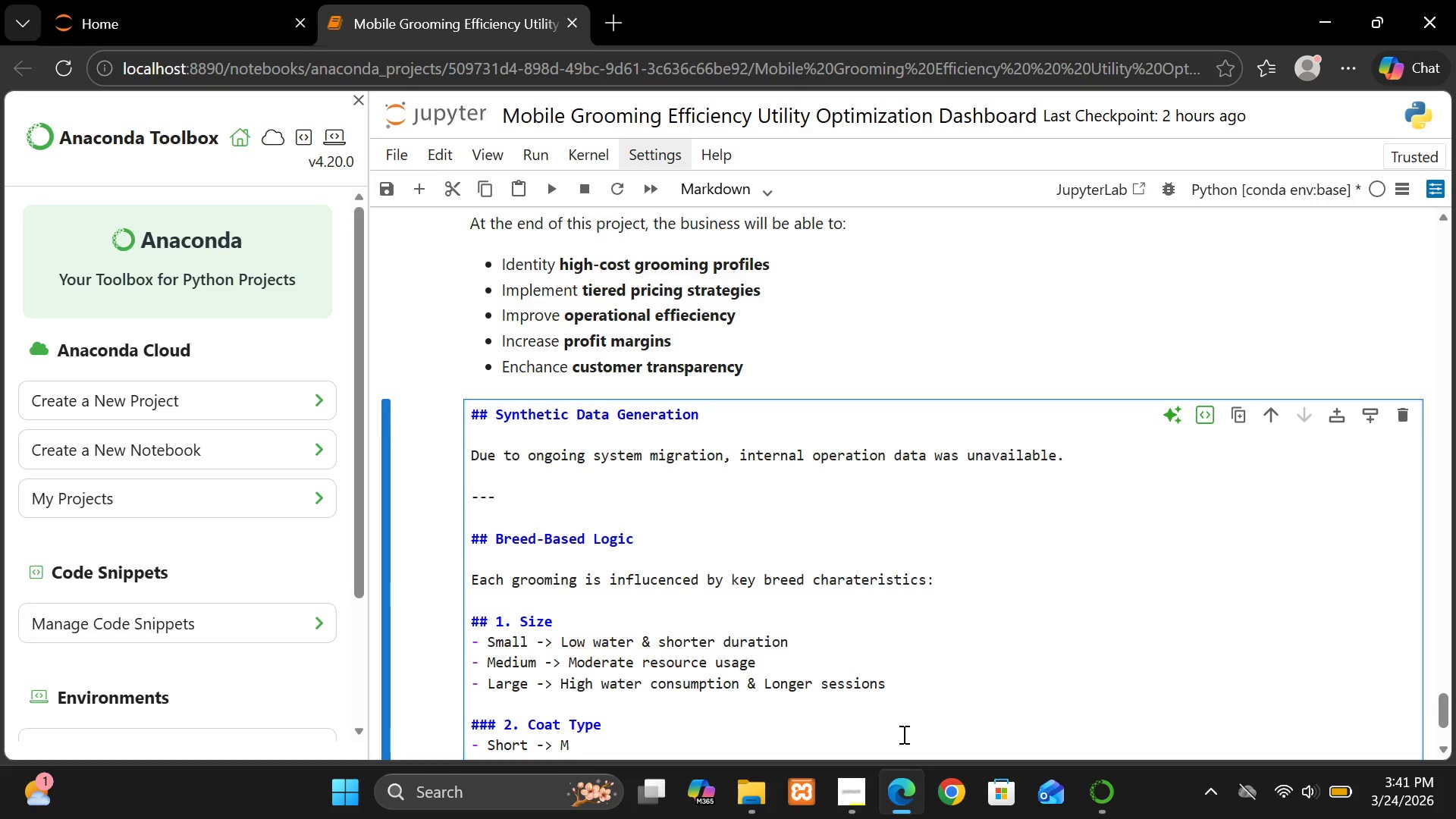 
wait(46.55)
 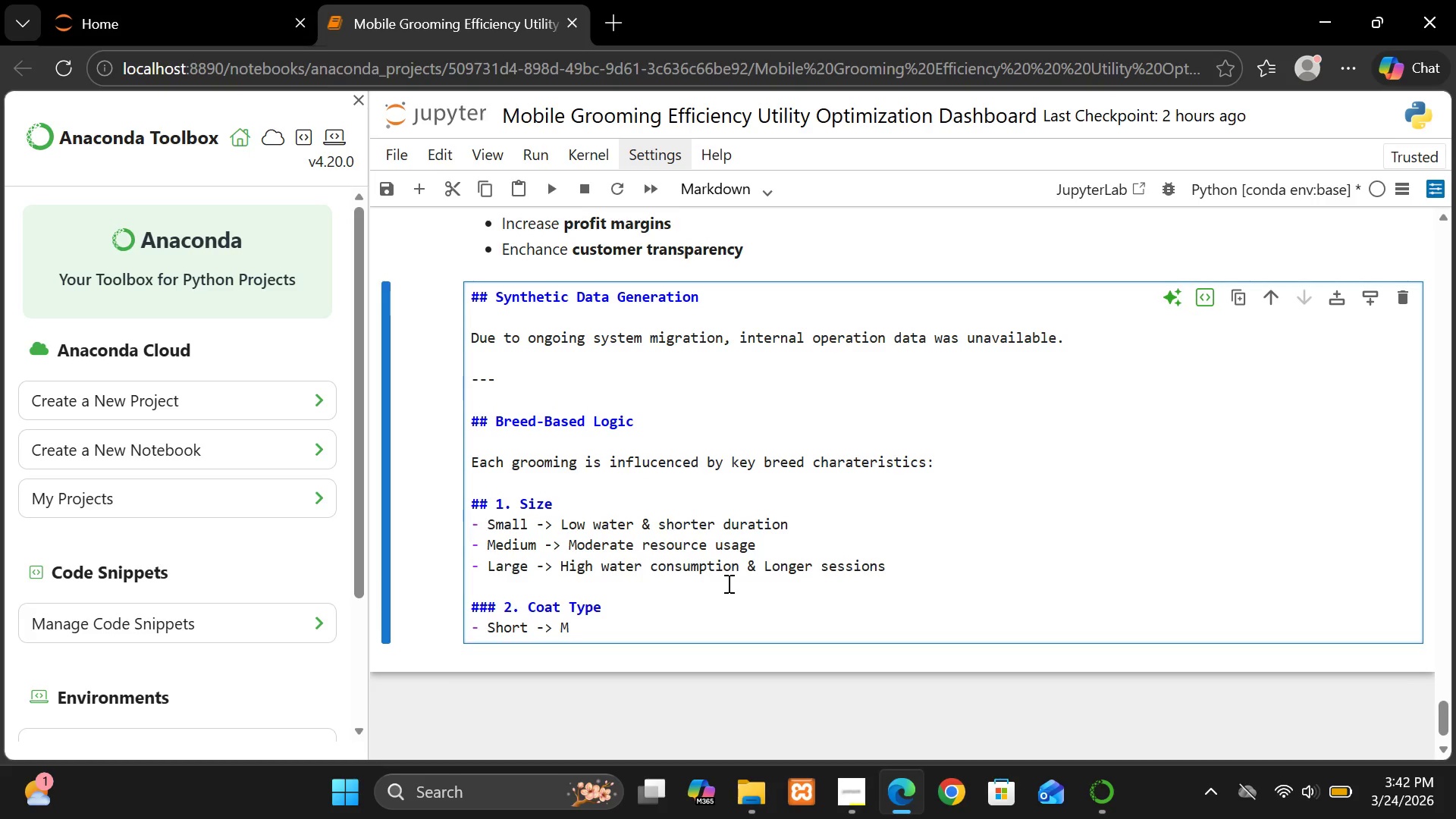 
left_click([864, 808])